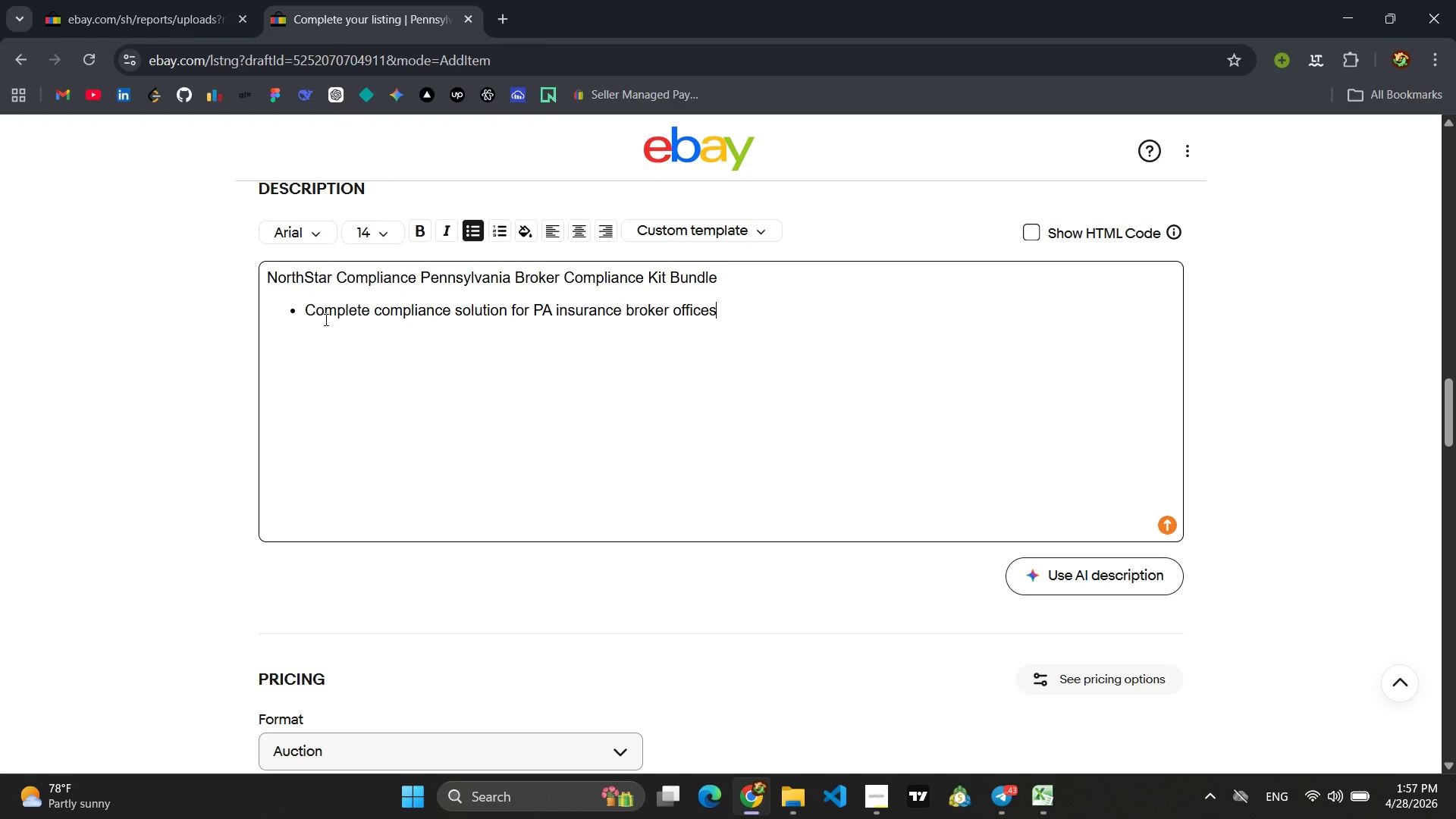 
key(Enter)
 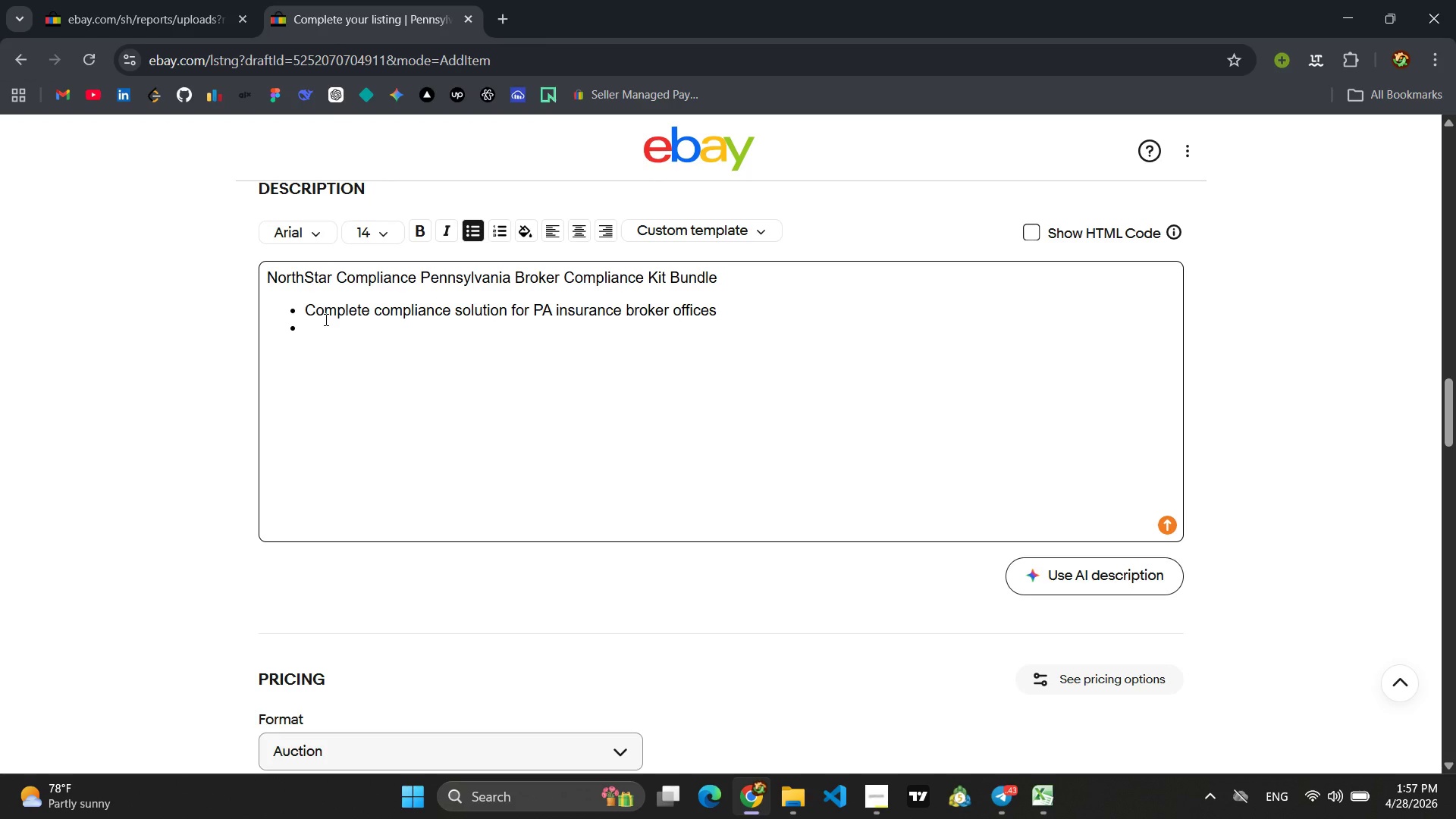 
type(Includes State Labor Law psoter na)
key(Backspace)
key(Backspace)
key(Backspace)
key(Backspace)
key(Backspace)
key(Backspace)
key(Backspace)
key(Backspace)
type(oster and HIPP)
key(Backspace)
type(AA Compliance poster)
 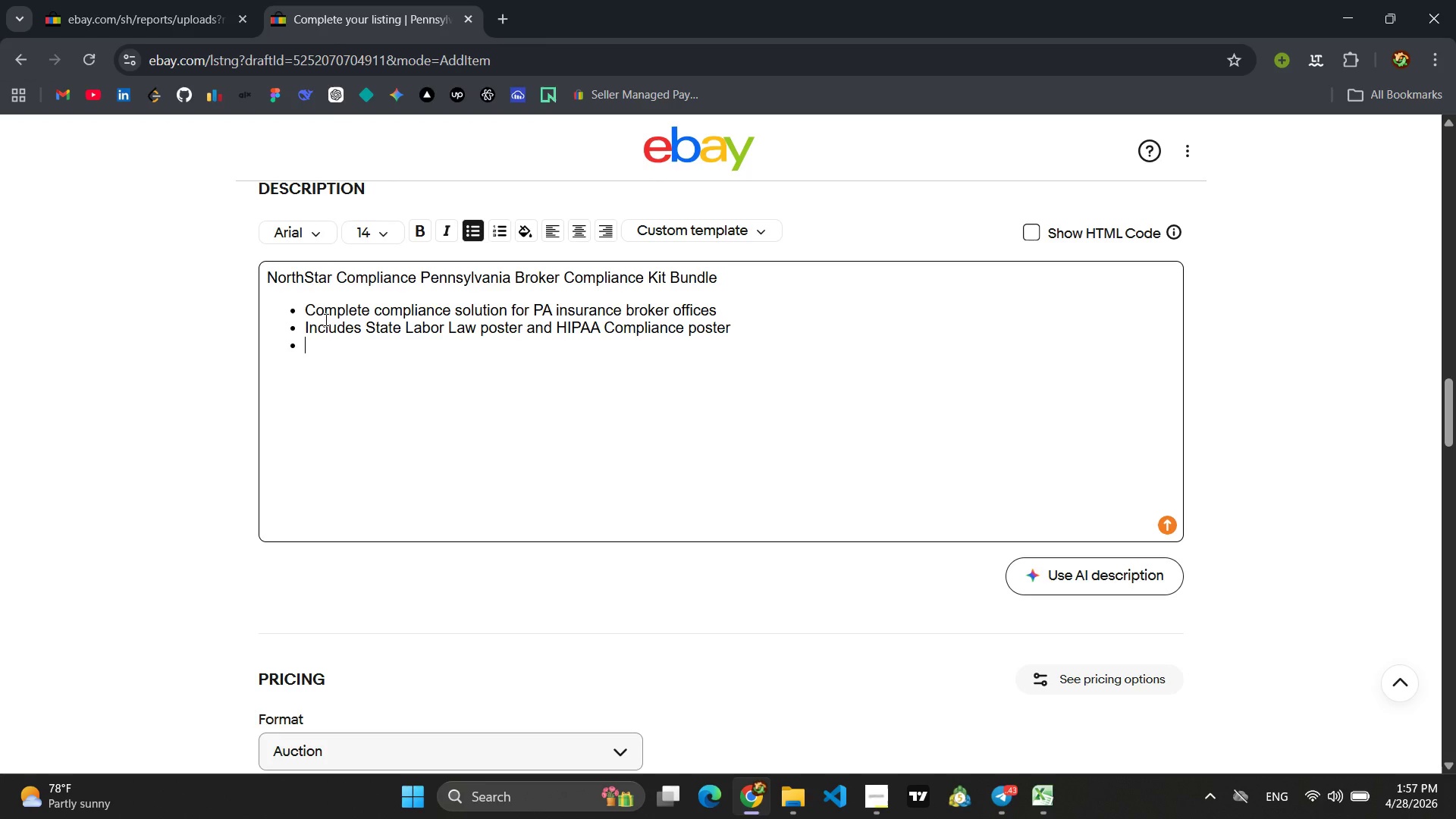 
key(Enter)
 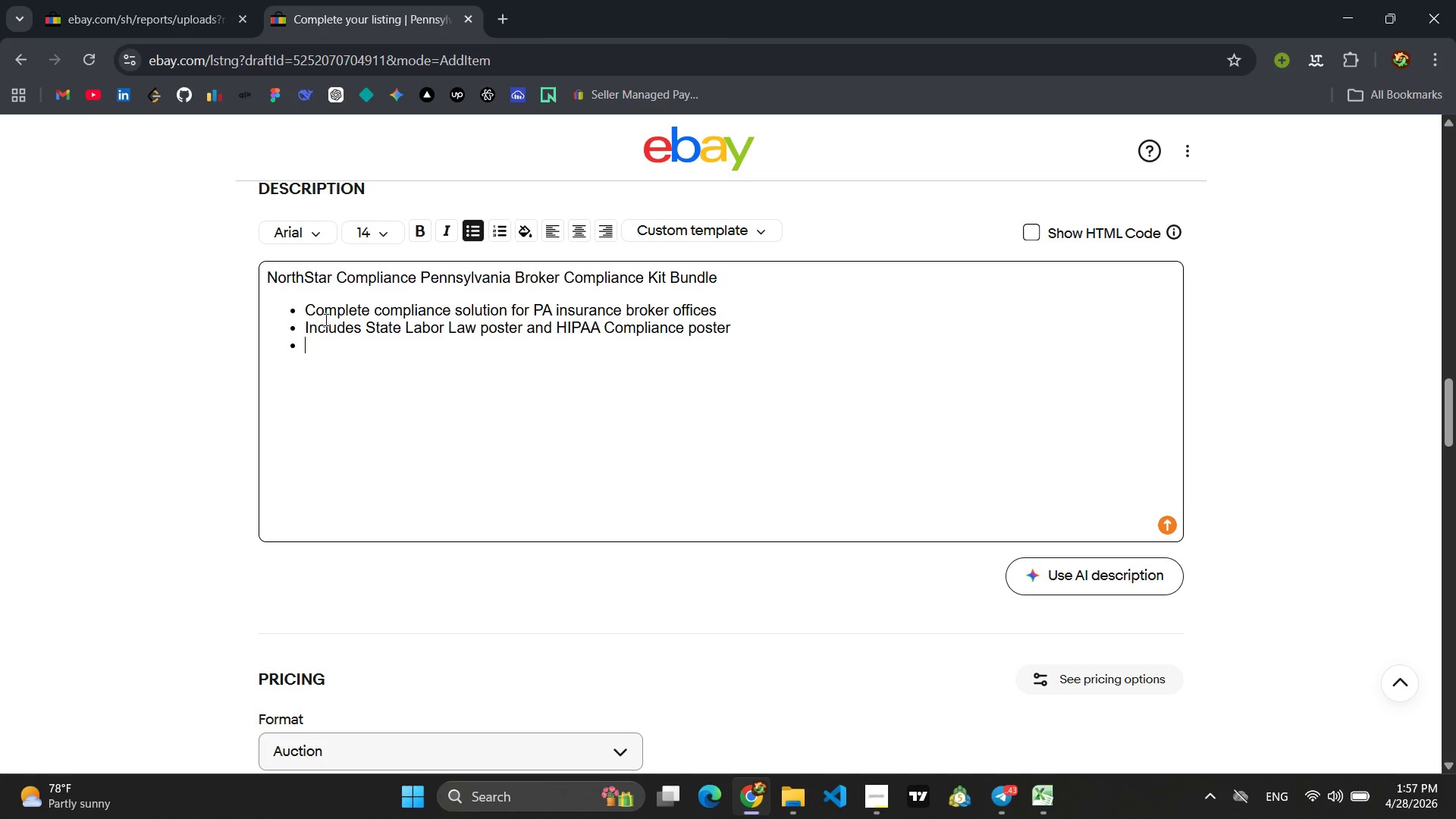 
type(Lai)
key(Backspace)
type(minated posters, sie)
key(Backspace)
type(ze 24" x 18 )
key(Backspace)
type(", Ready to mount )
 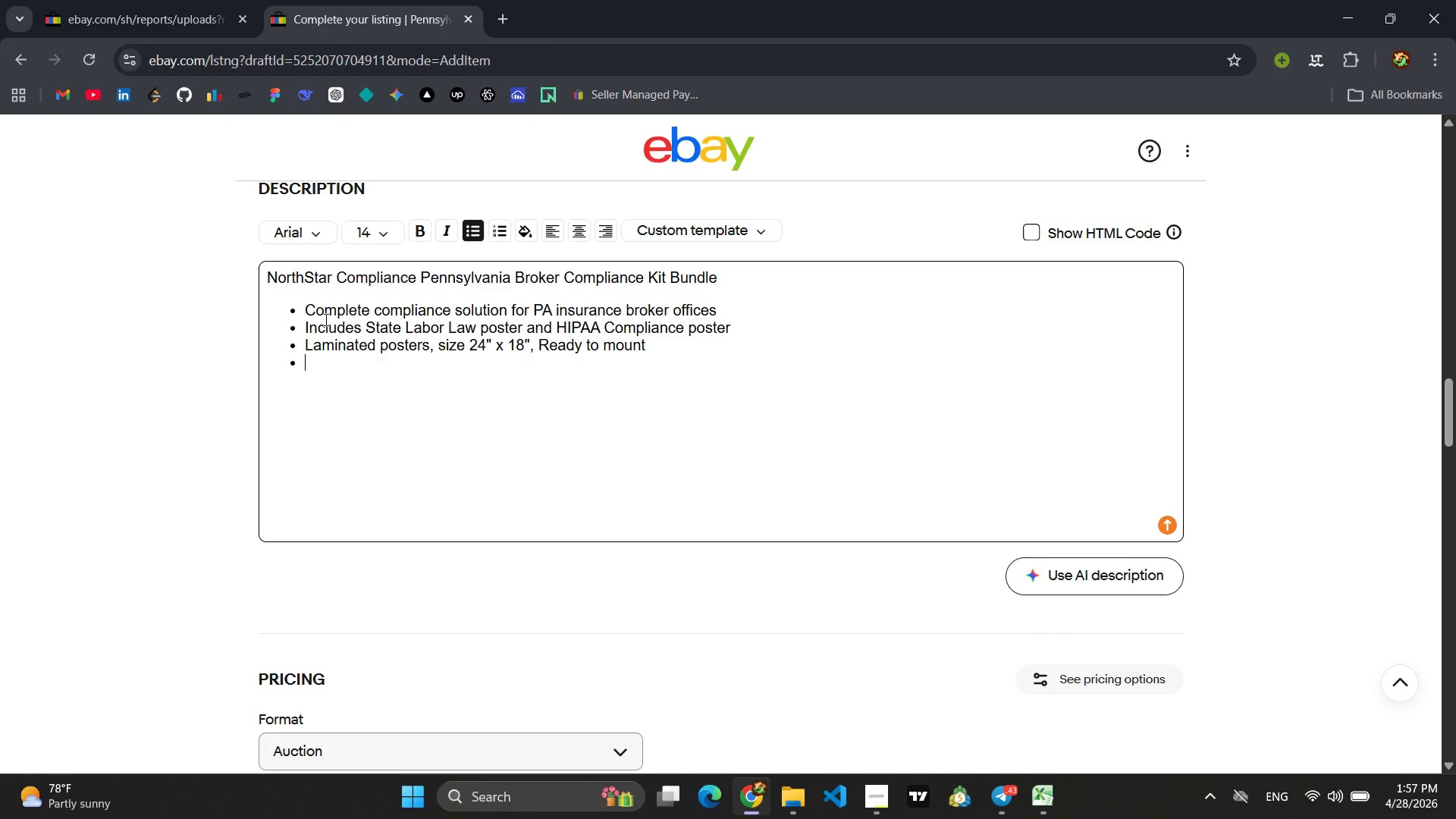 
 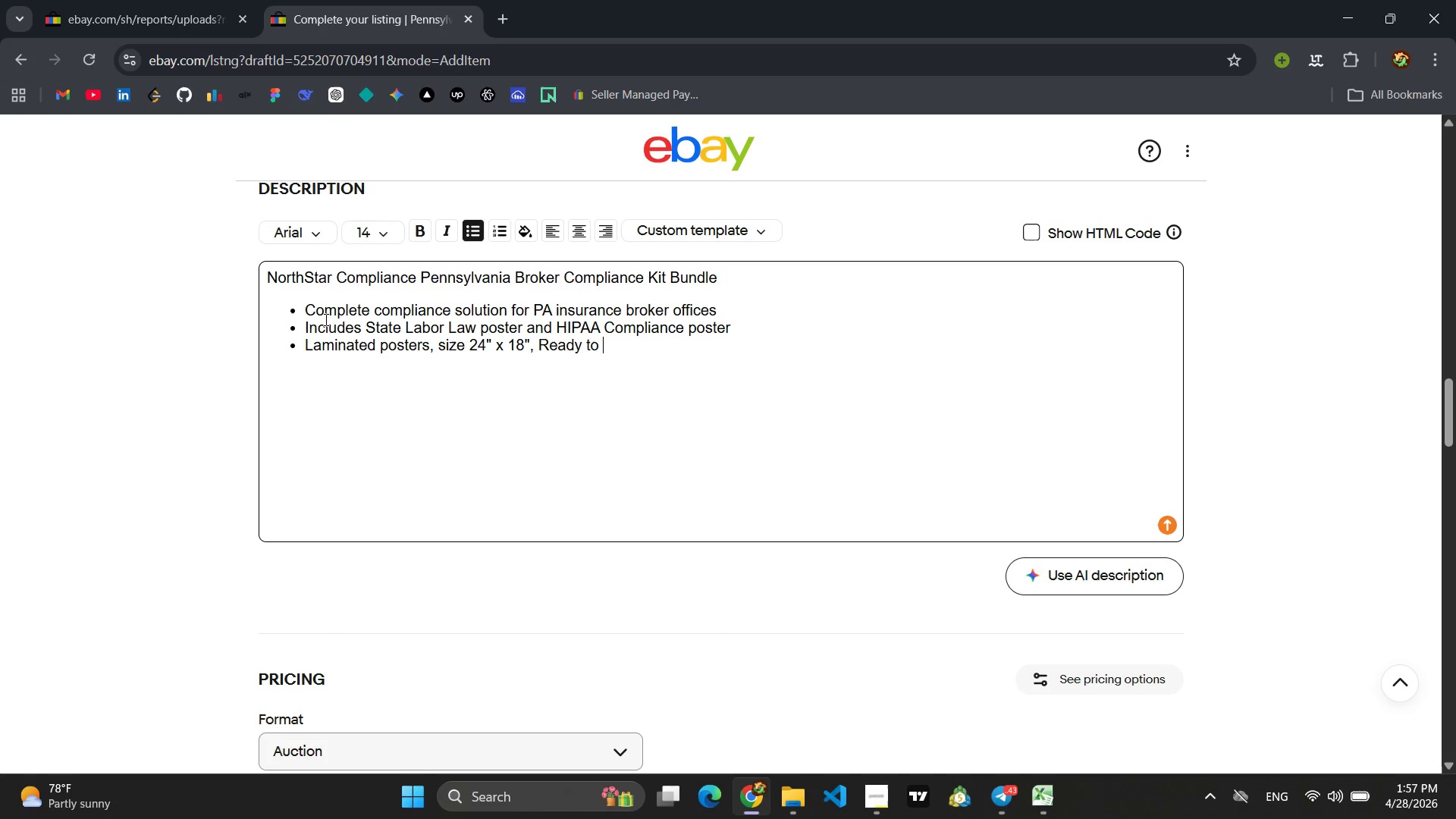 
key(Enter)
 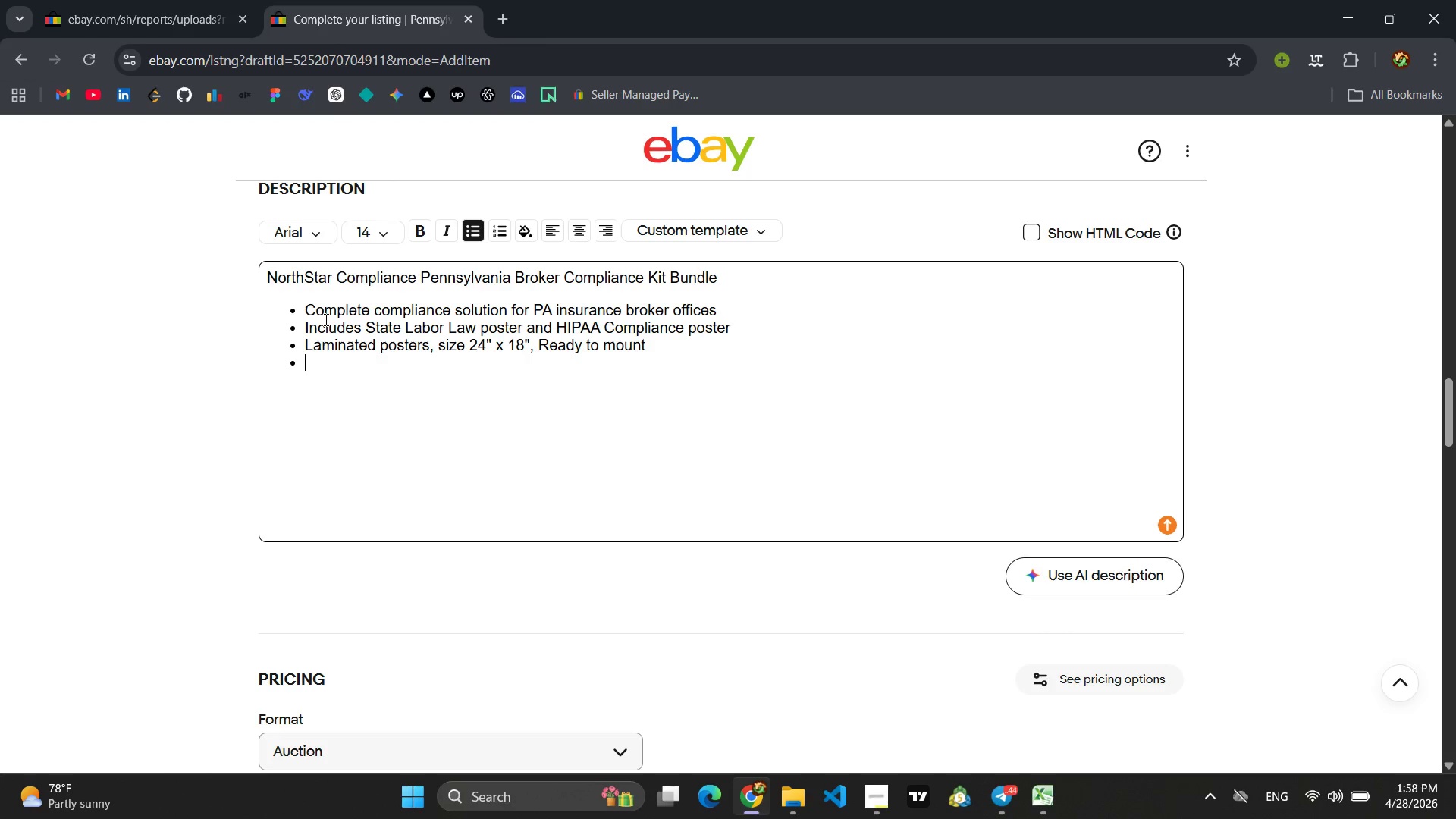 
type(COver)
key(Backspace)
key(Backspace)
key(Backspace)
key(Backspace)
type(overs federal and p)
key(Backspace)
type(pen)
key(Backspace)
key(Backspace)
key(Backspace)
type(Pennsylvania state posting requirements )
 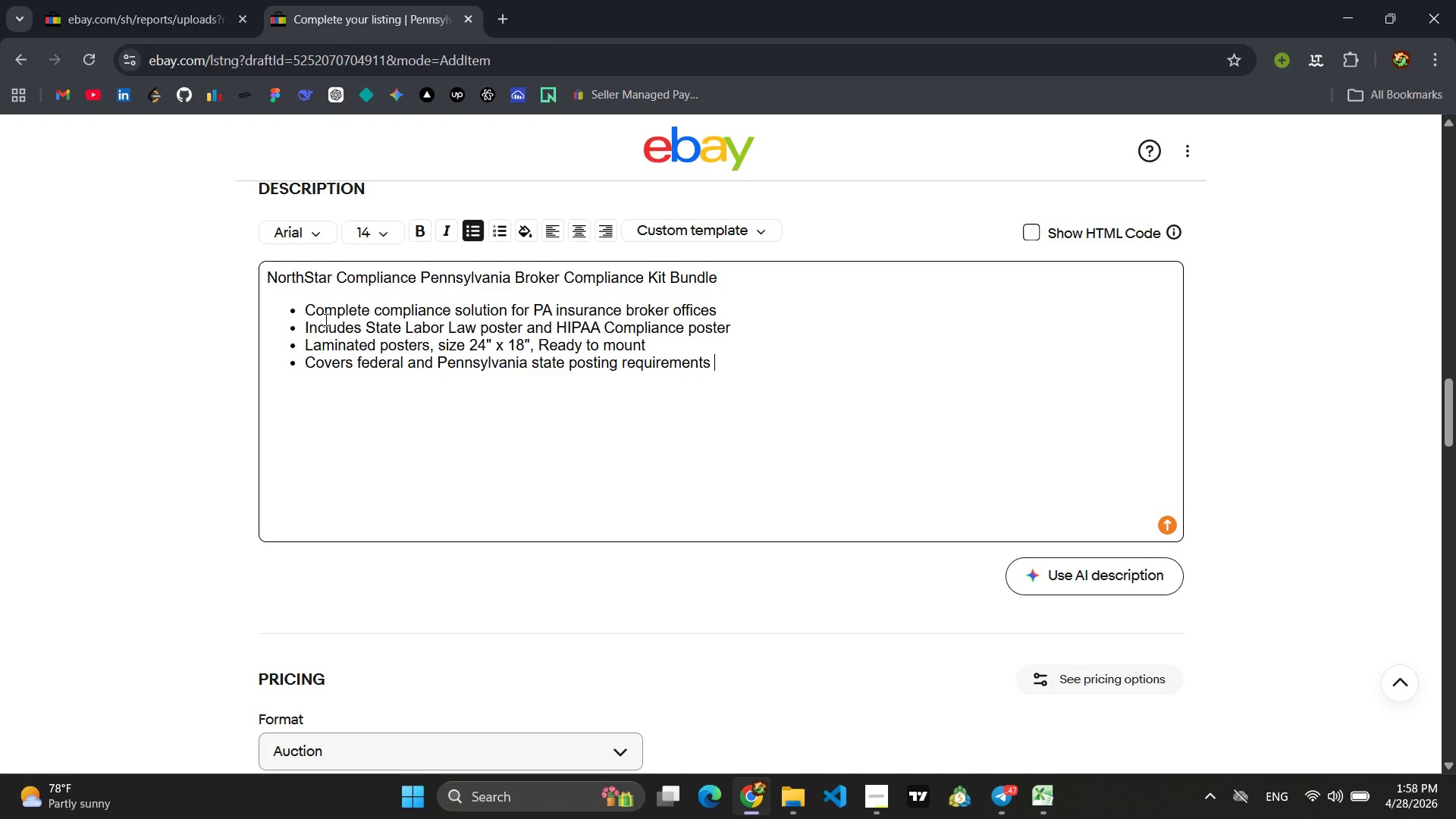 
key(Enter)
 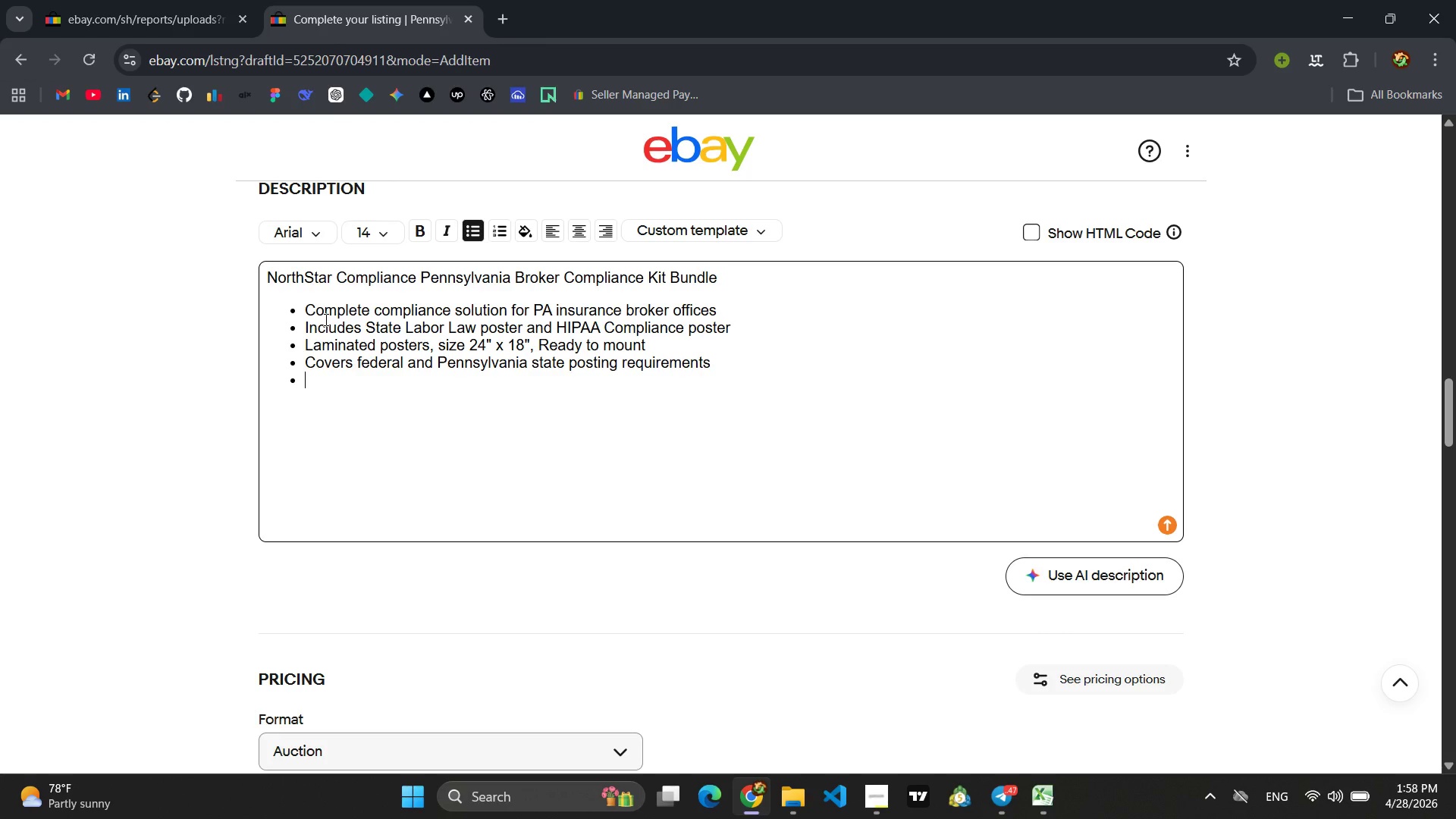 
type(Kit weight 2.5 lbs)
 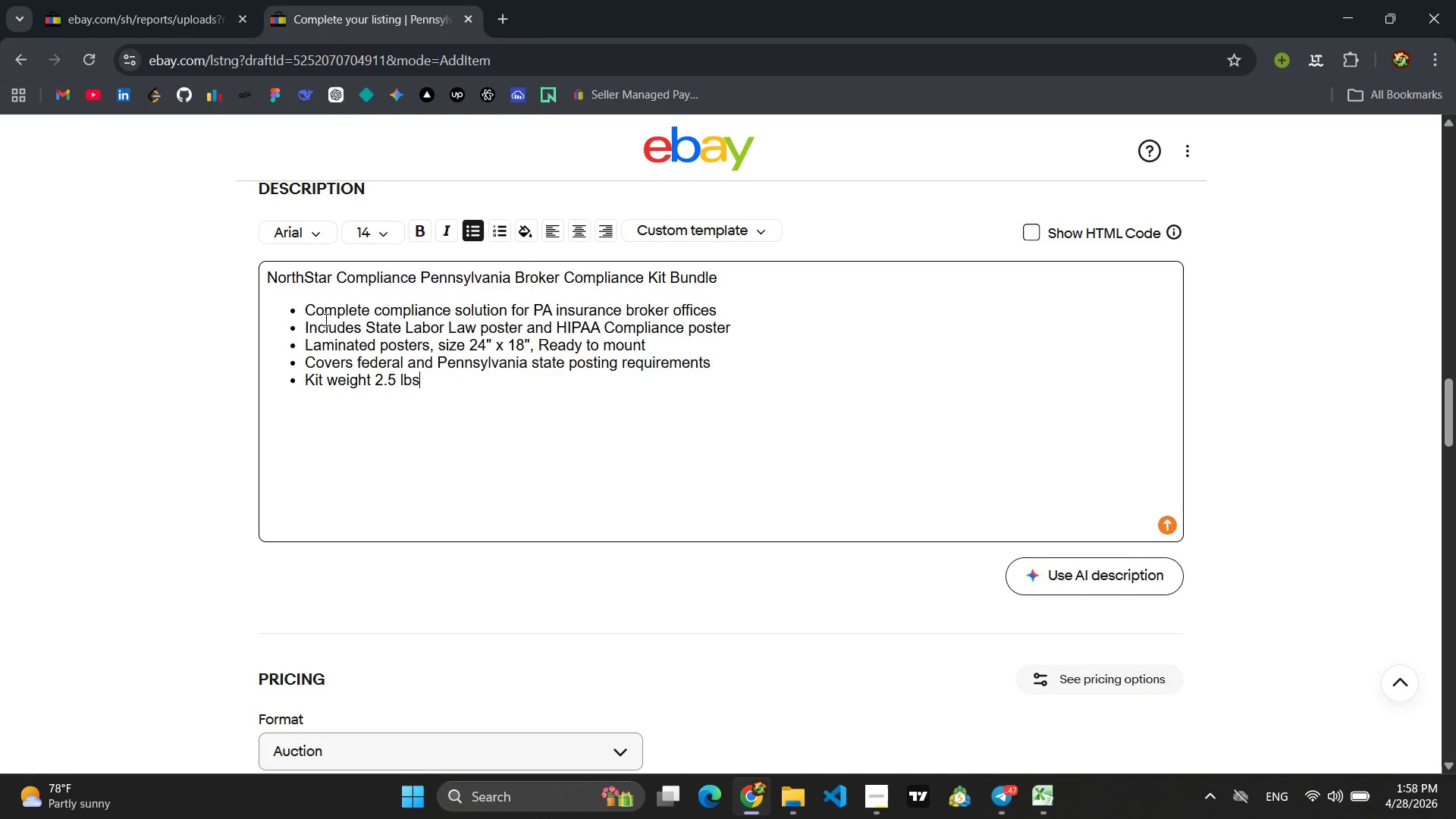 
key(Enter)
 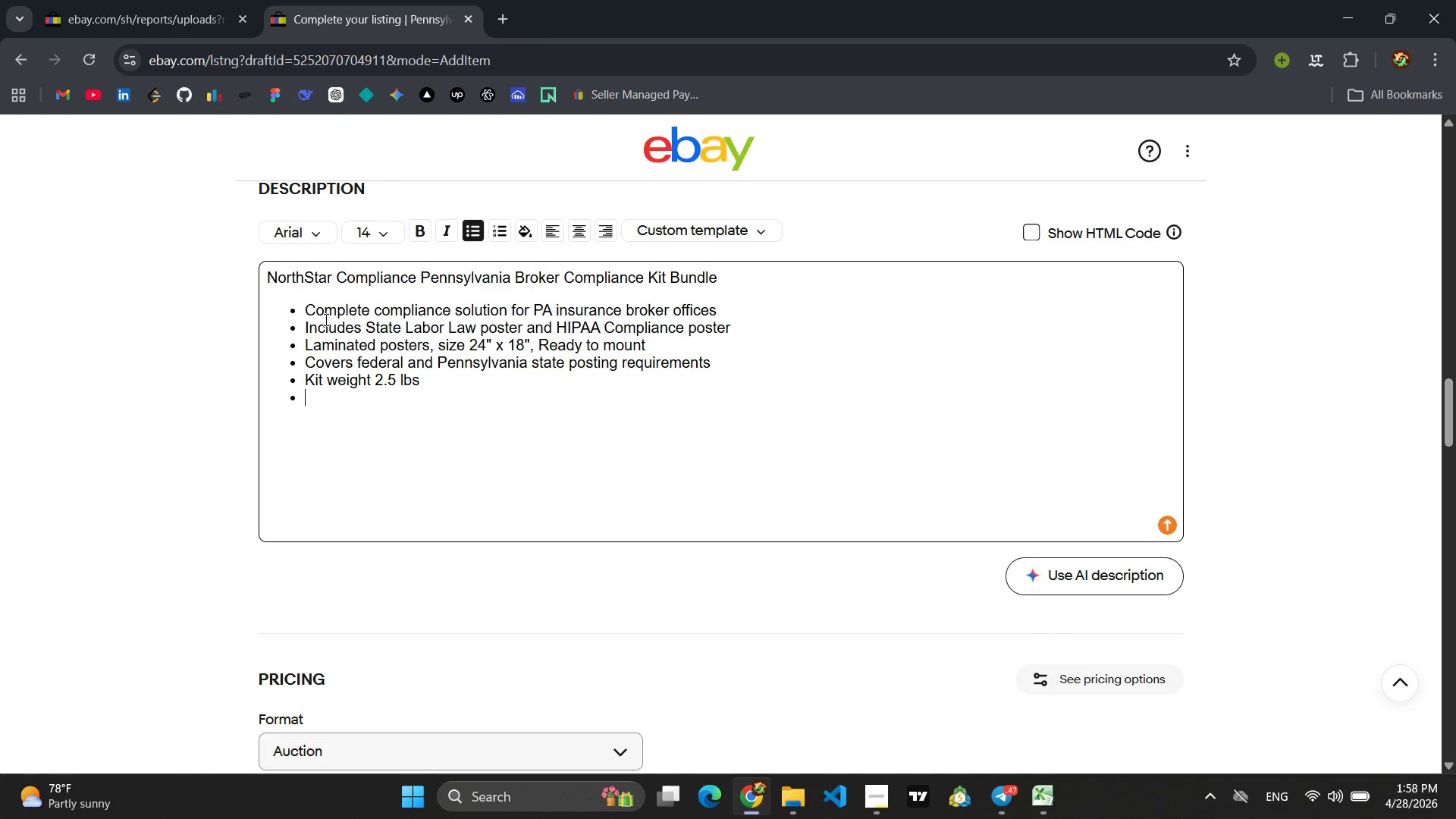 
type(c)
key(Backspace)
type(Condition )
key(Backspace)
type(: New )
 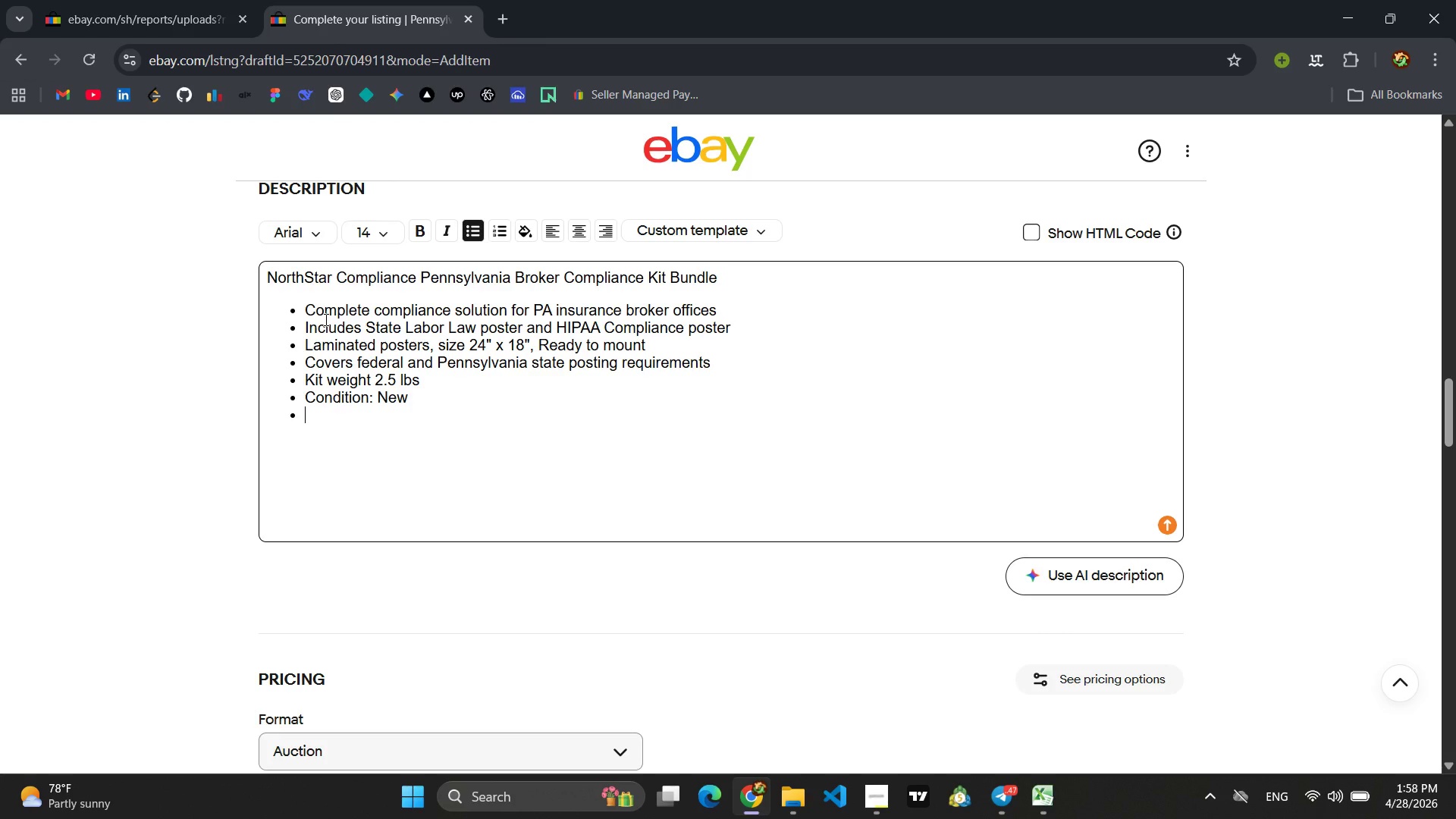 
 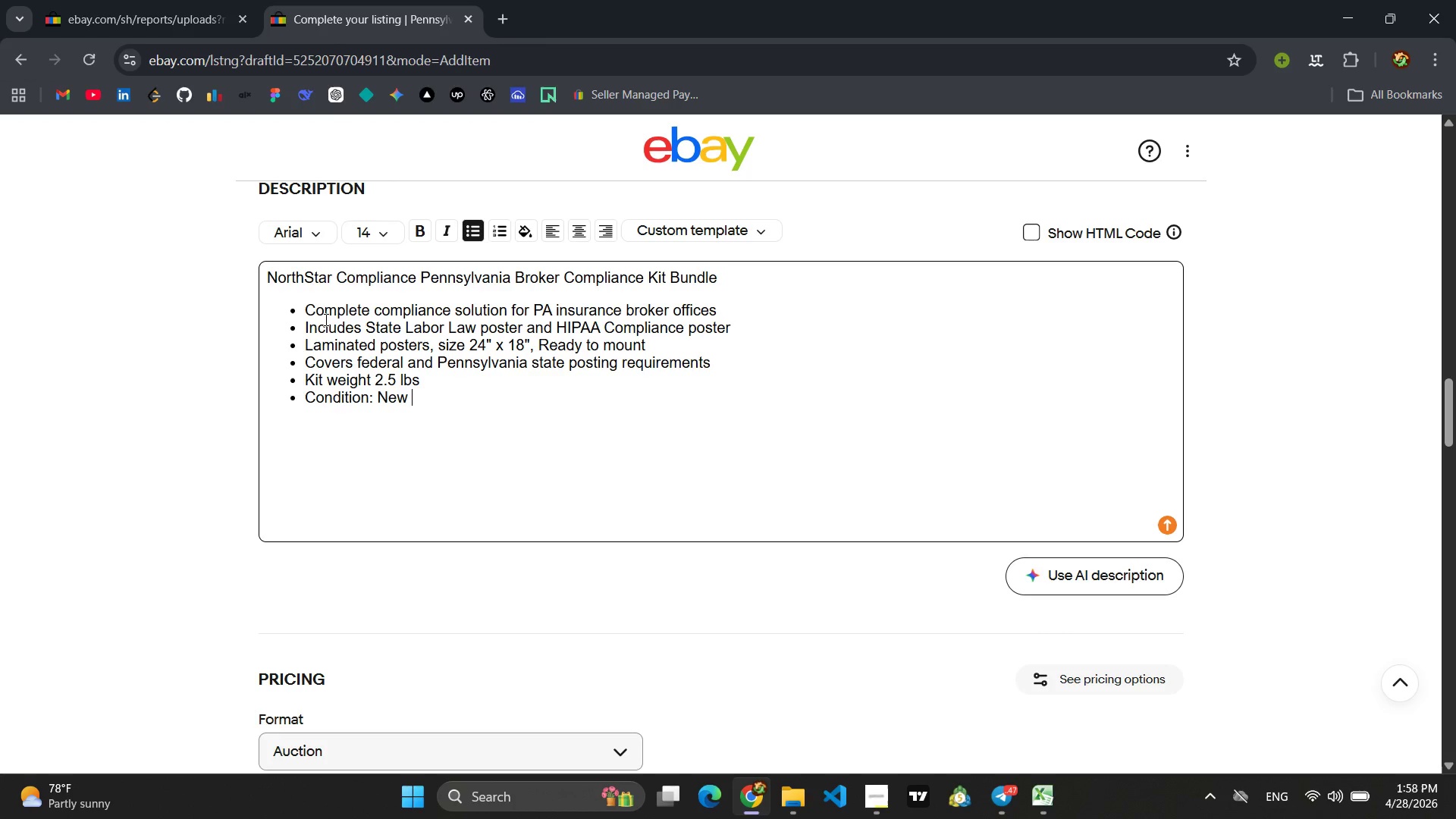 
key(Enter)
 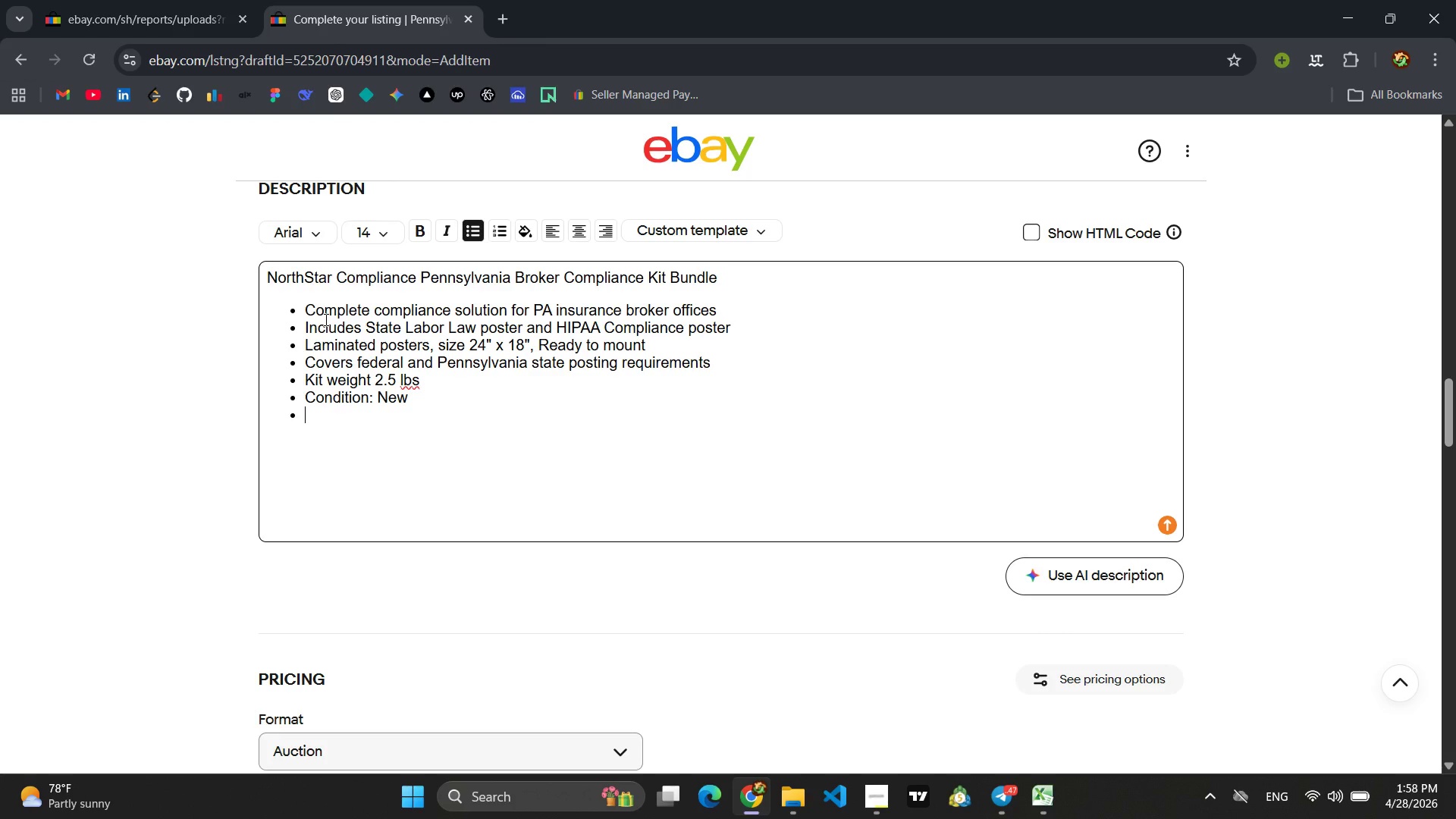 
type(SKU: NSB-PA-OO)
key(Backspace)
key(Backspace)
type(0006)
 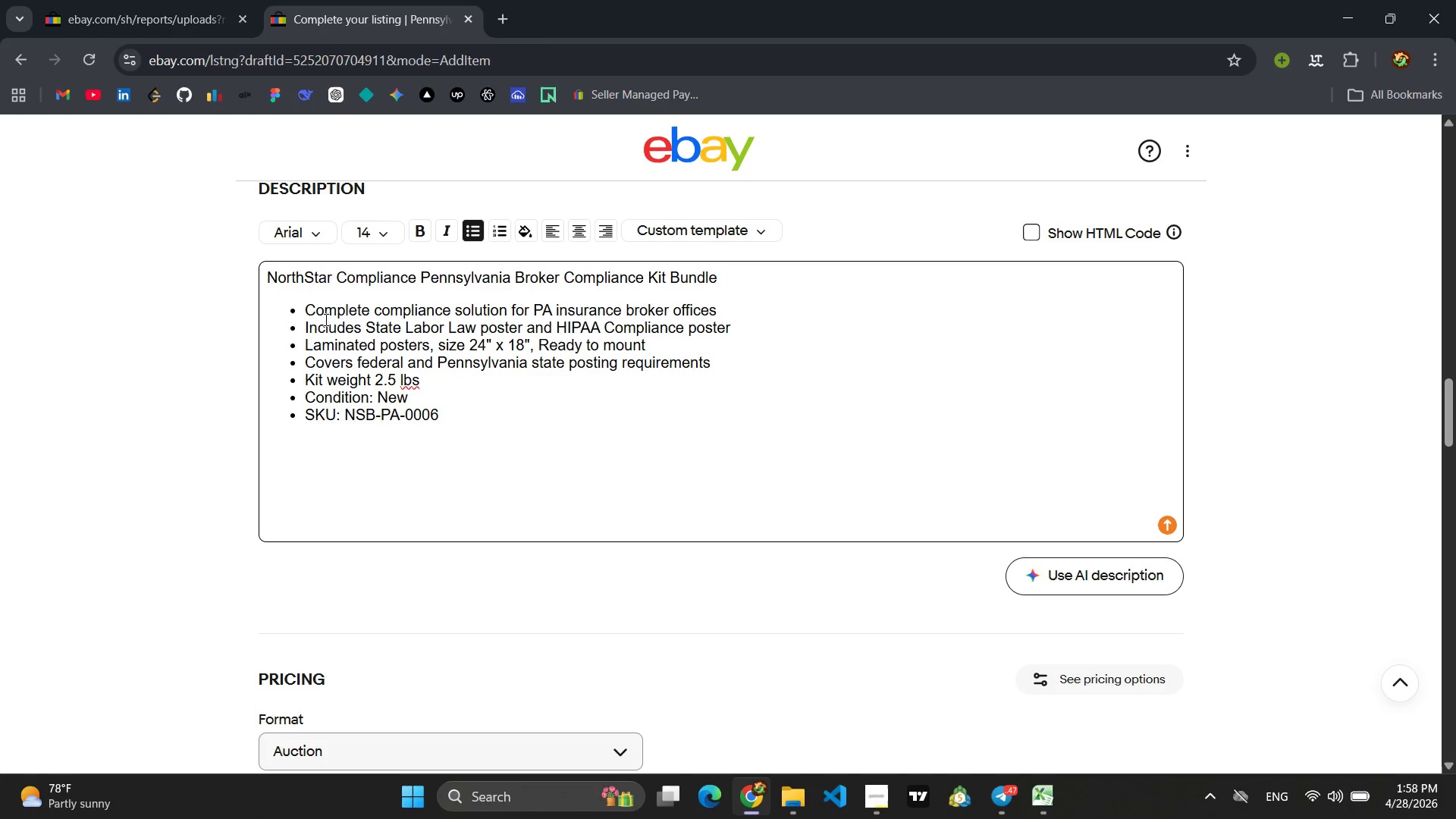 
key(Enter)
 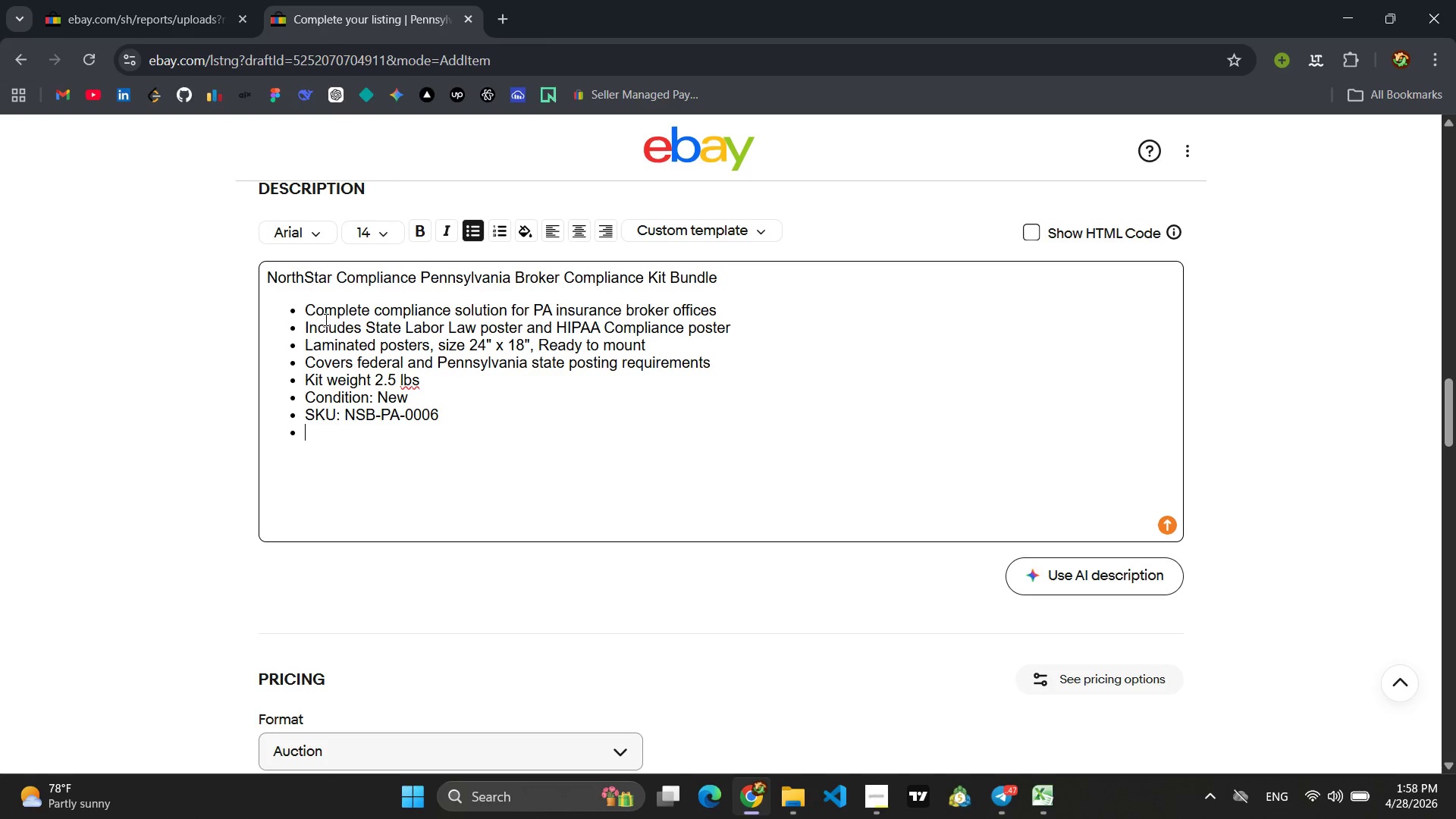 
key(Enter)
 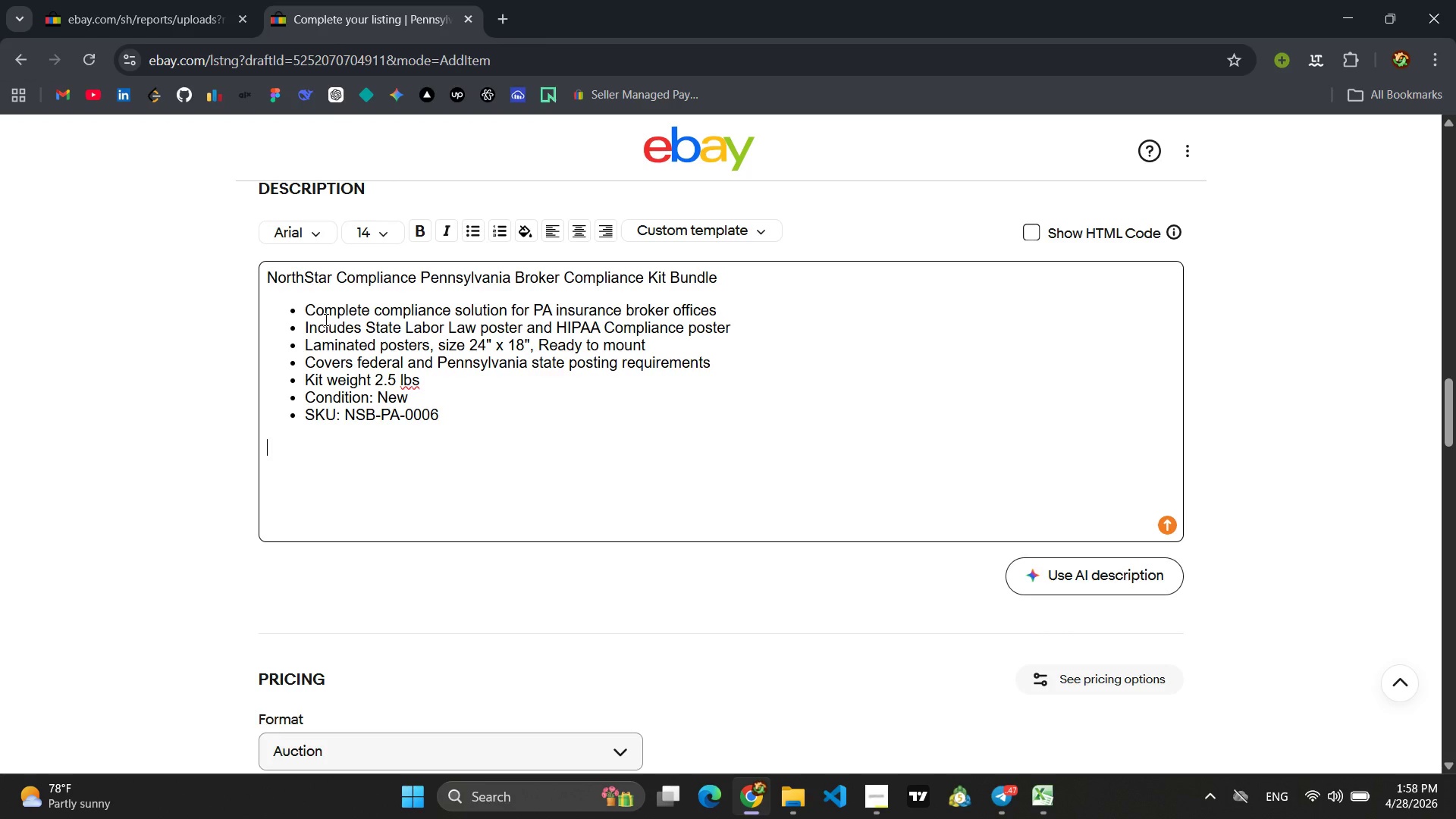 
type(P)
key(Backspace)
type(pENNSYLVANIA BROKER COMPLIANCE )
key(Backspace)
type(, A)
key(Backspace)
type(A)
key(Backspace)
type(LABOR LAW POSITN)
key(Backspace)
key(Backspace)
key(Backspace)
type(E)
key(Backspace)
type(TER )
key(Backspace)
type(, hipp)
key(Backspace)
type(aa, FEDERA )
key(Backspace)
type(L & STET)
key(Backspace)
key(Backspace)
type(ATE)
 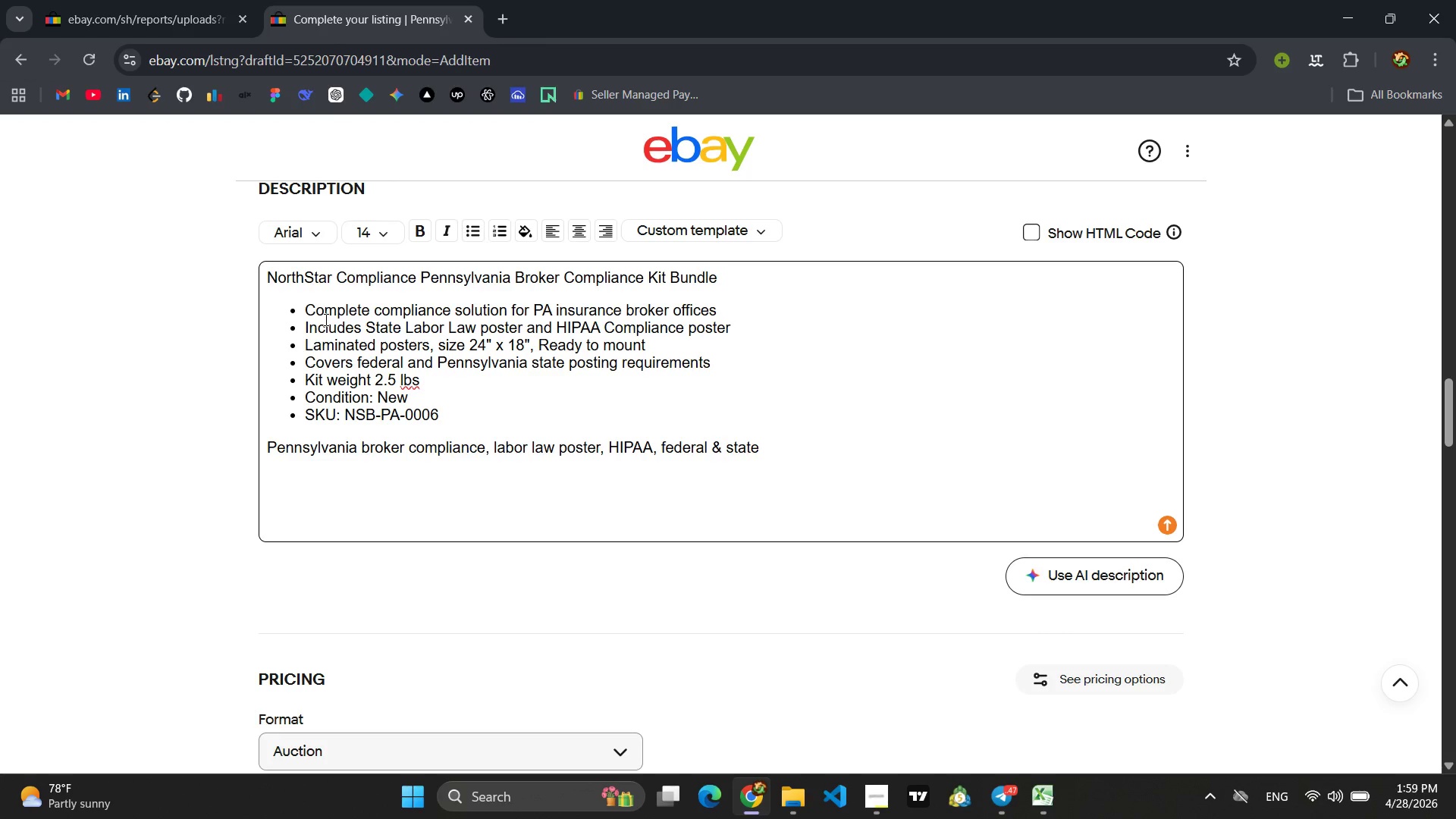 
left_click_drag(start_coordinate=[800, 452], to_coordinate=[214, 451])
 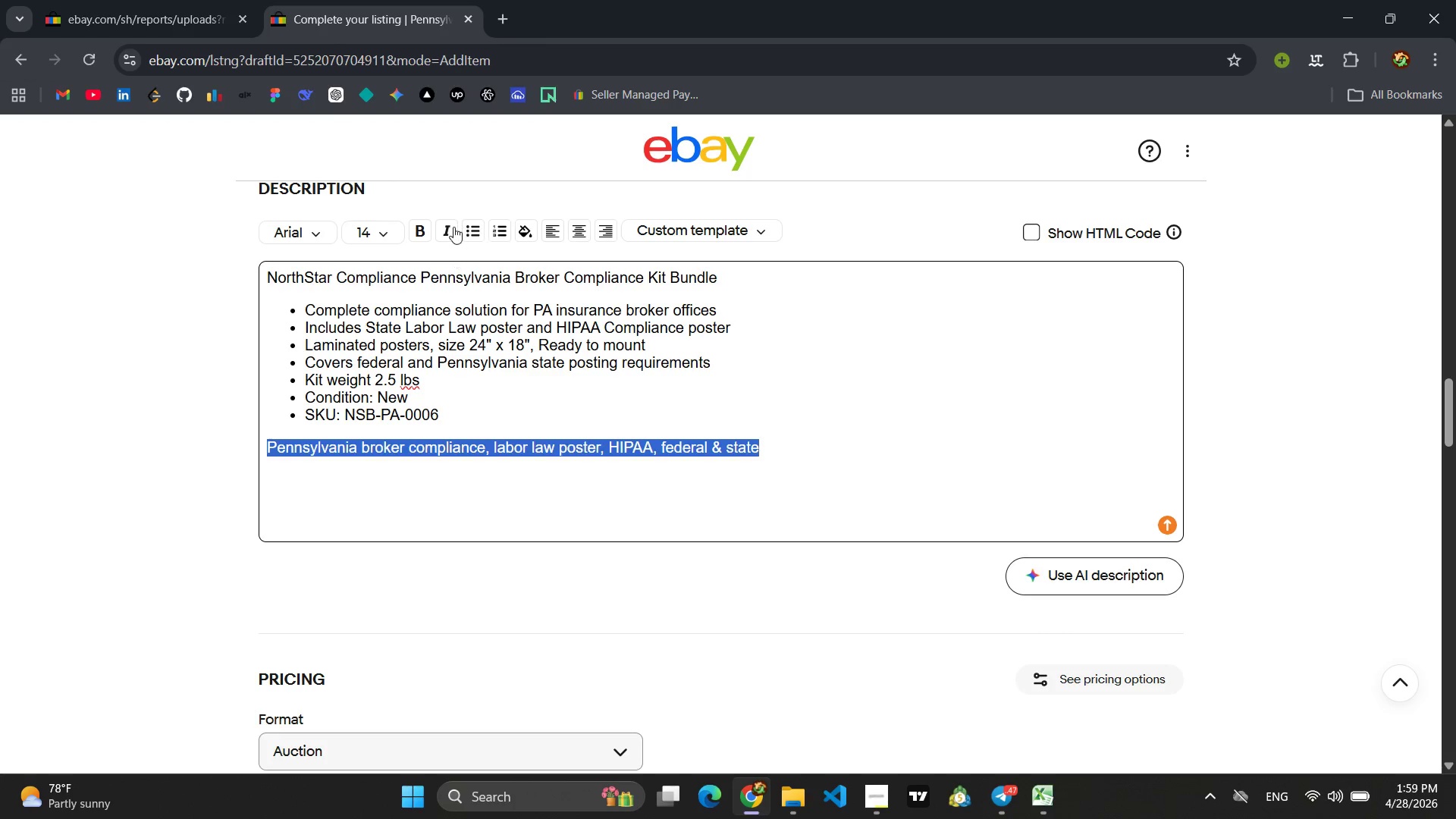 
left_click([453, 223])
 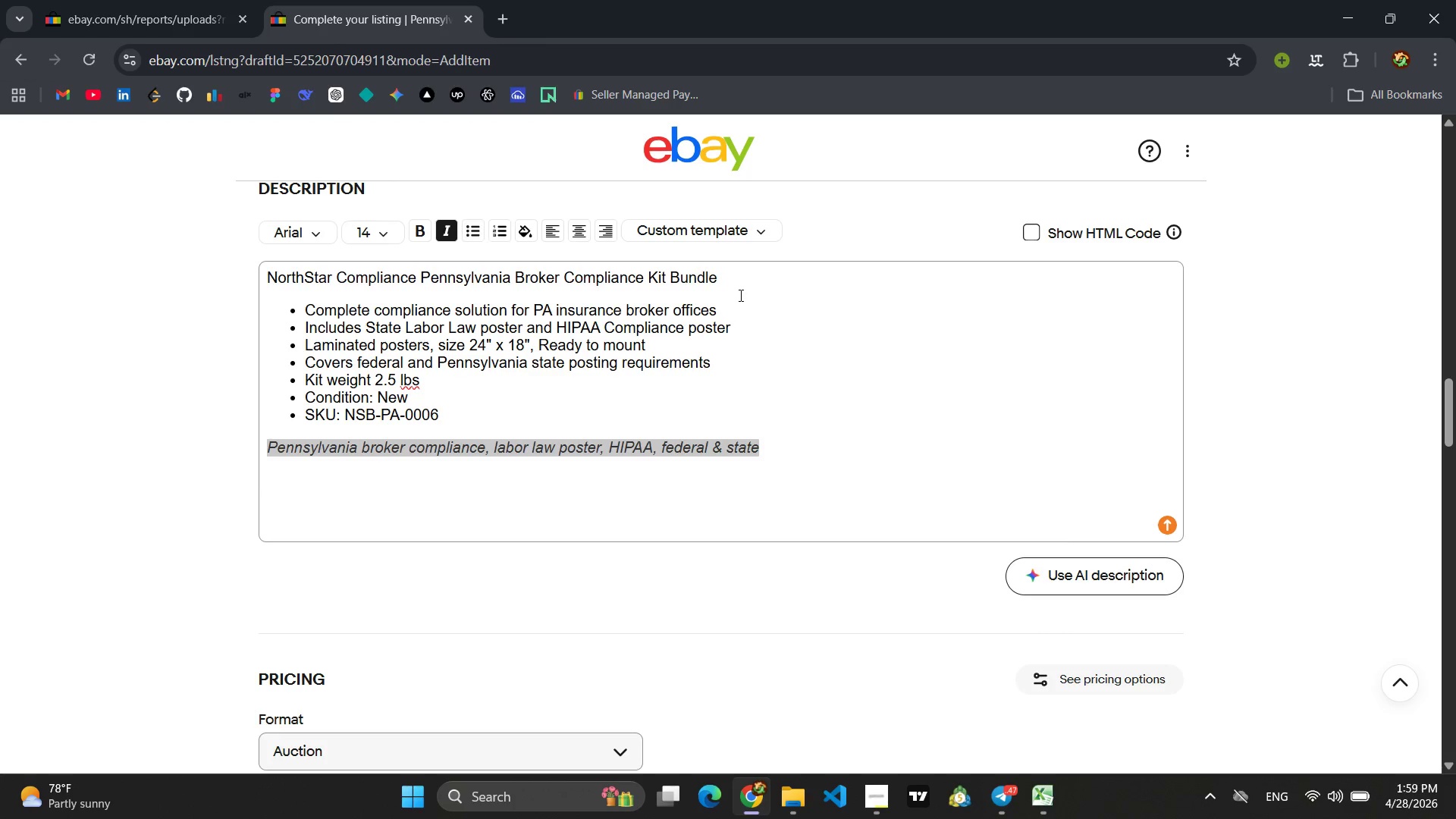 
left_click_drag(start_coordinate=[733, 275], to_coordinate=[250, 275])
 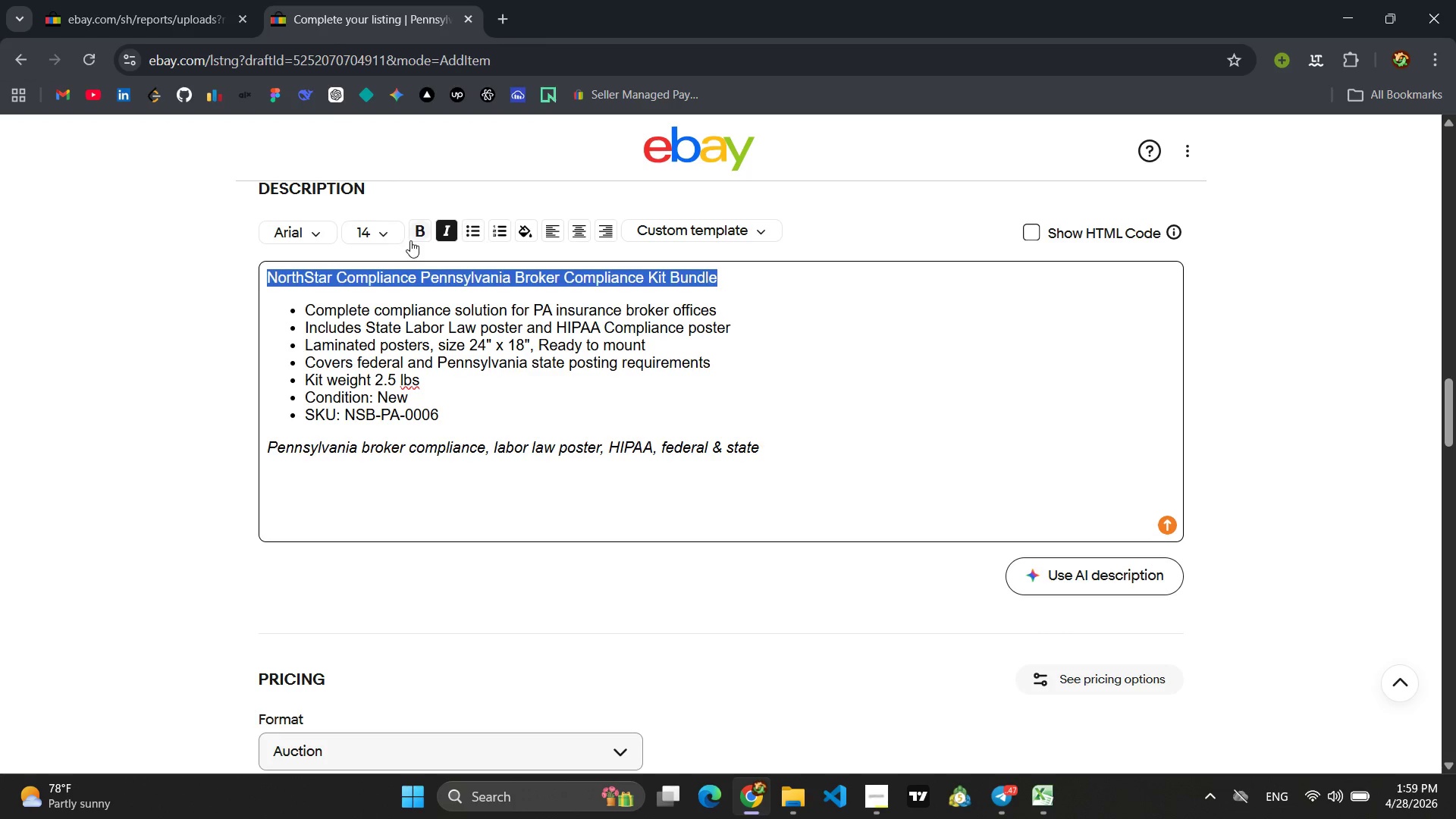 
left_click([425, 228])
 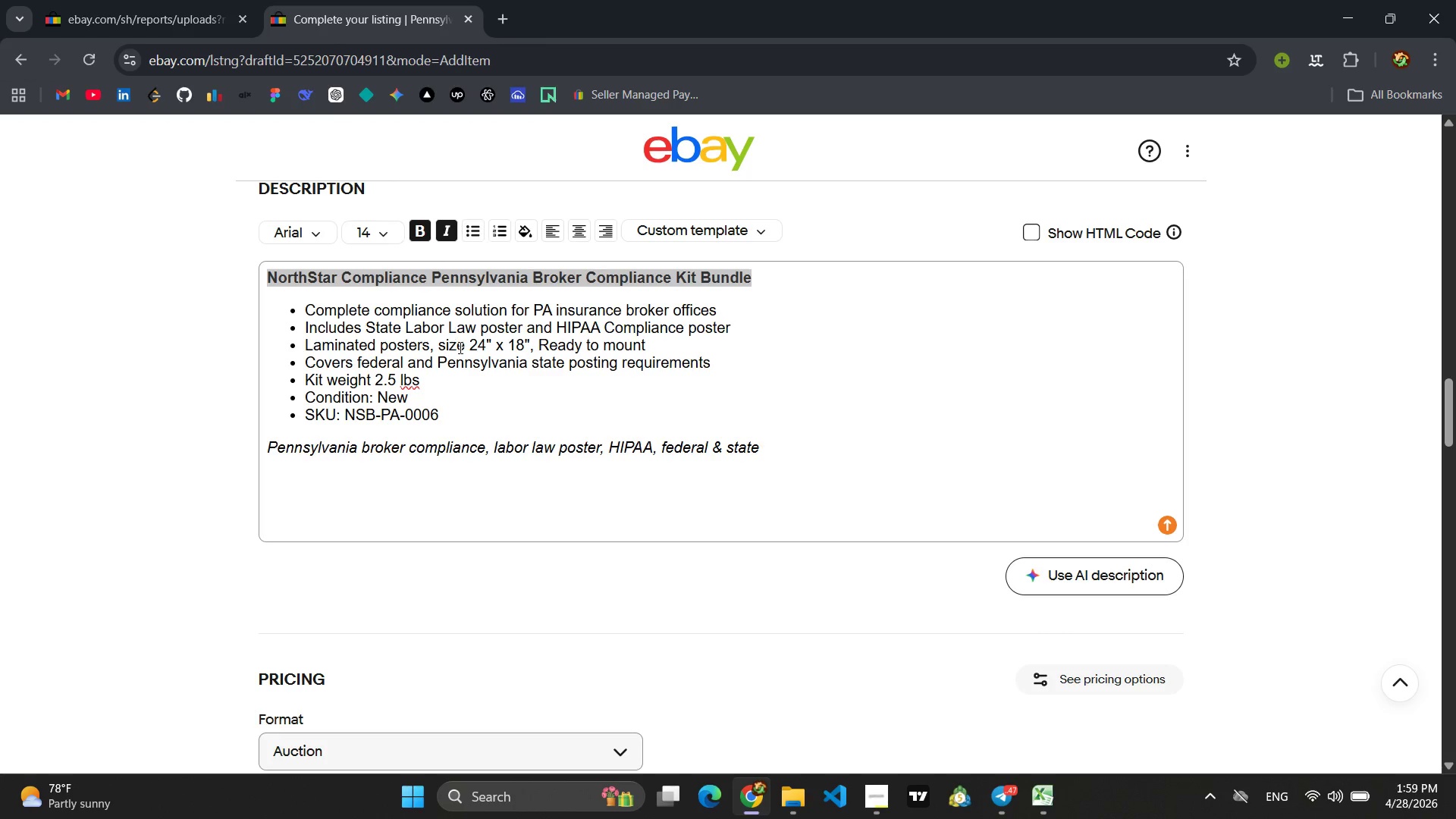 
left_click([462, 376])
 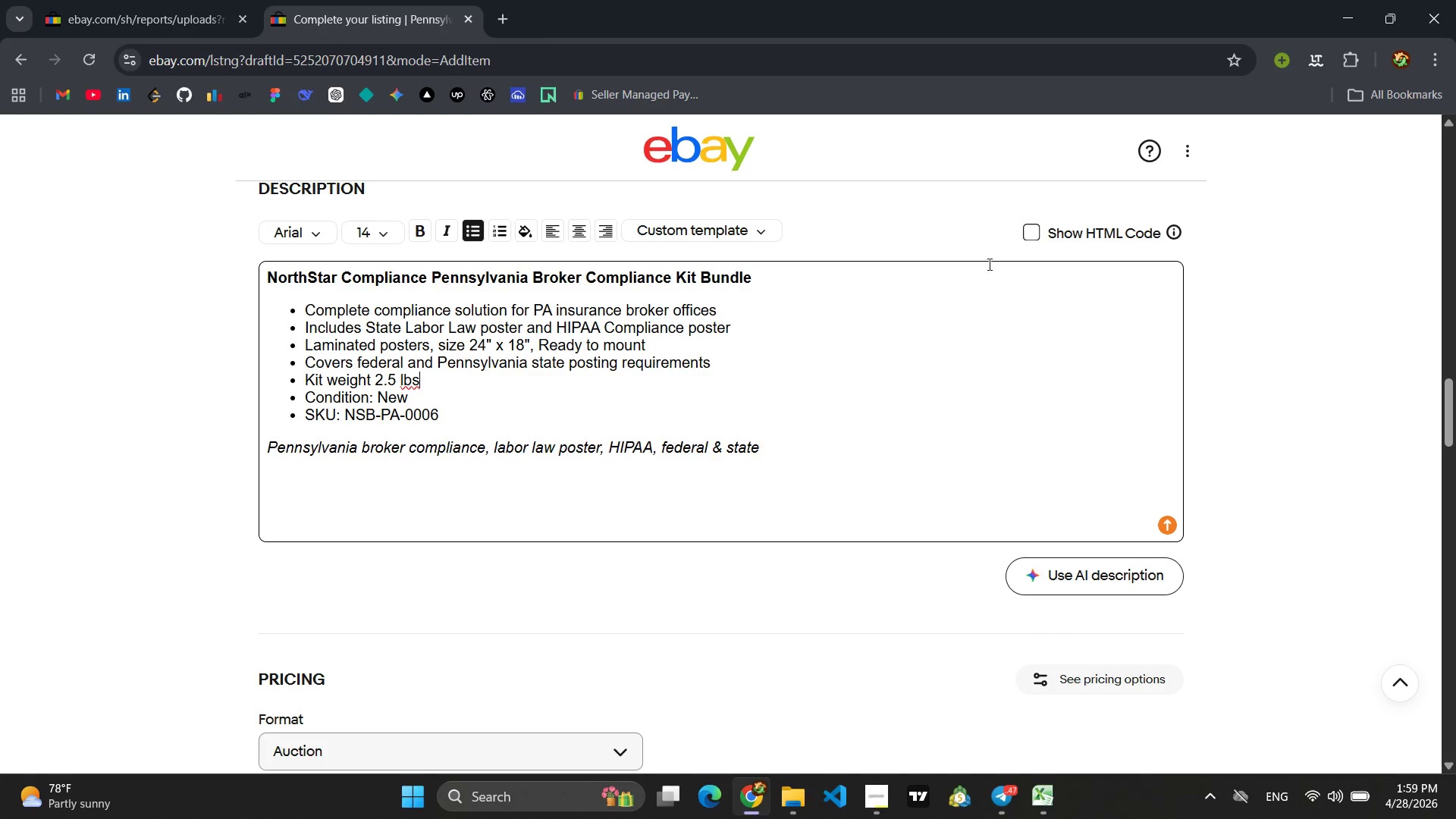 
left_click([1032, 237])
 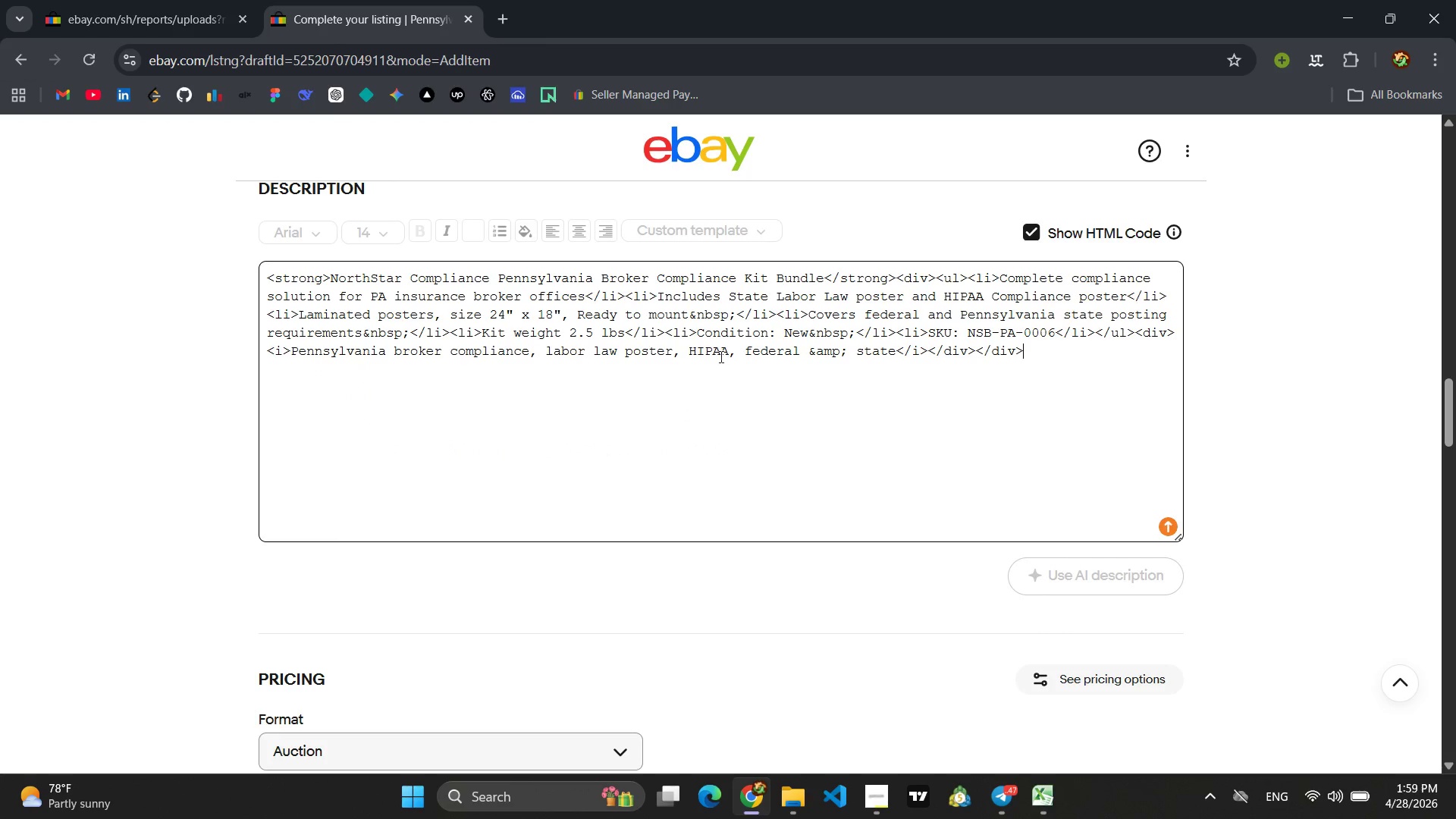 
left_click([615, 328])
 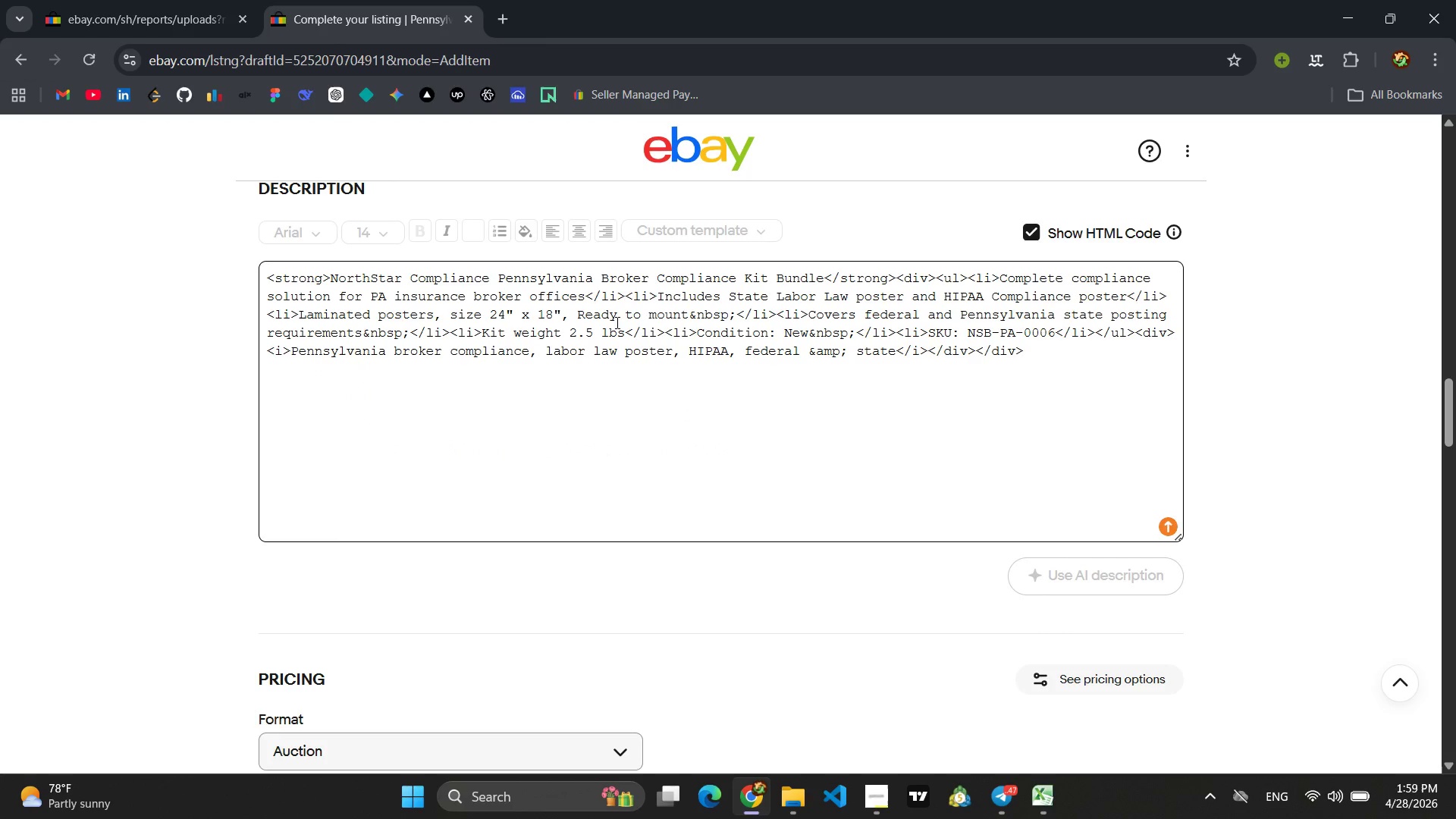 
key(Control+A)
 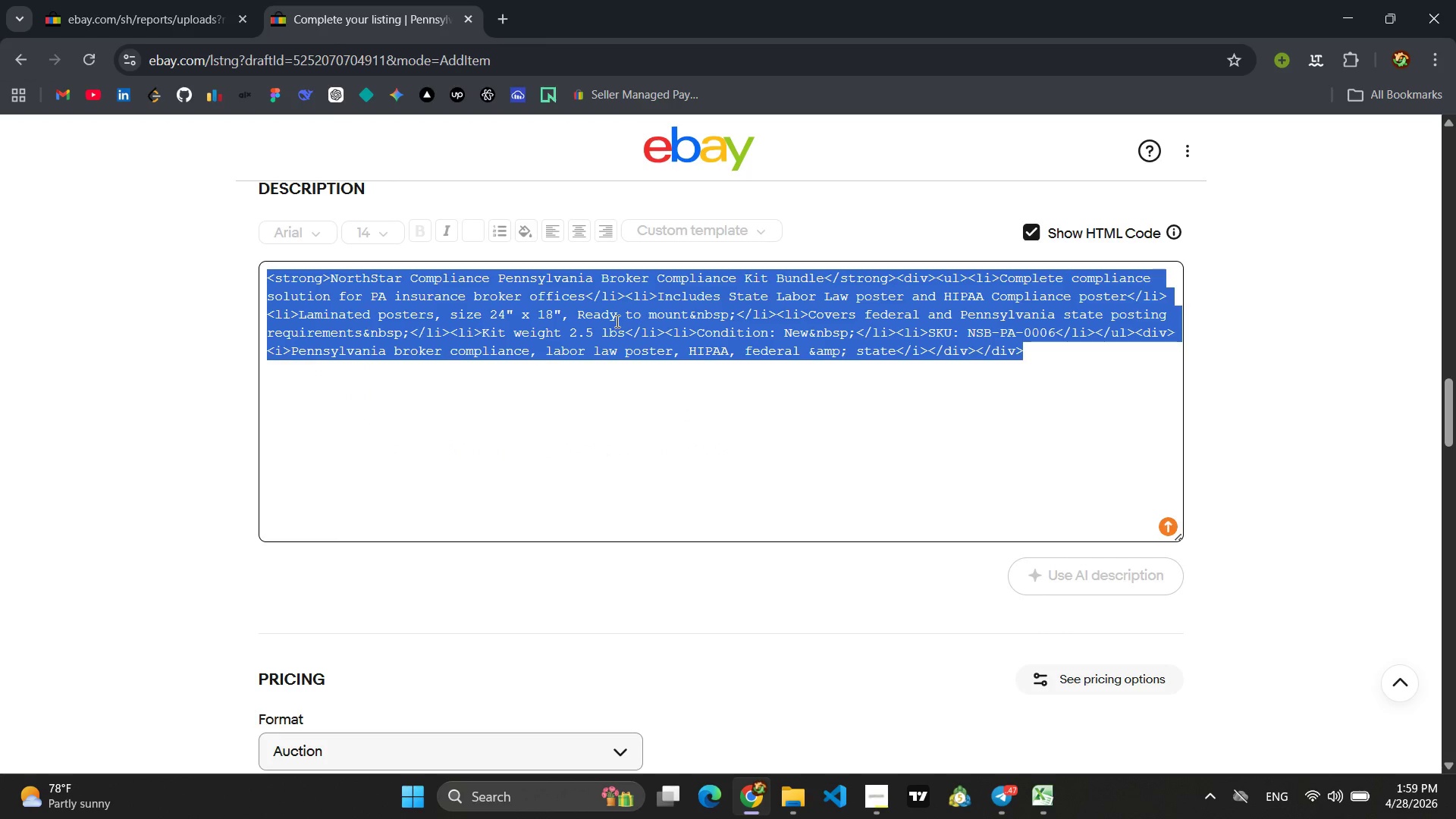 
key(Control+C)
 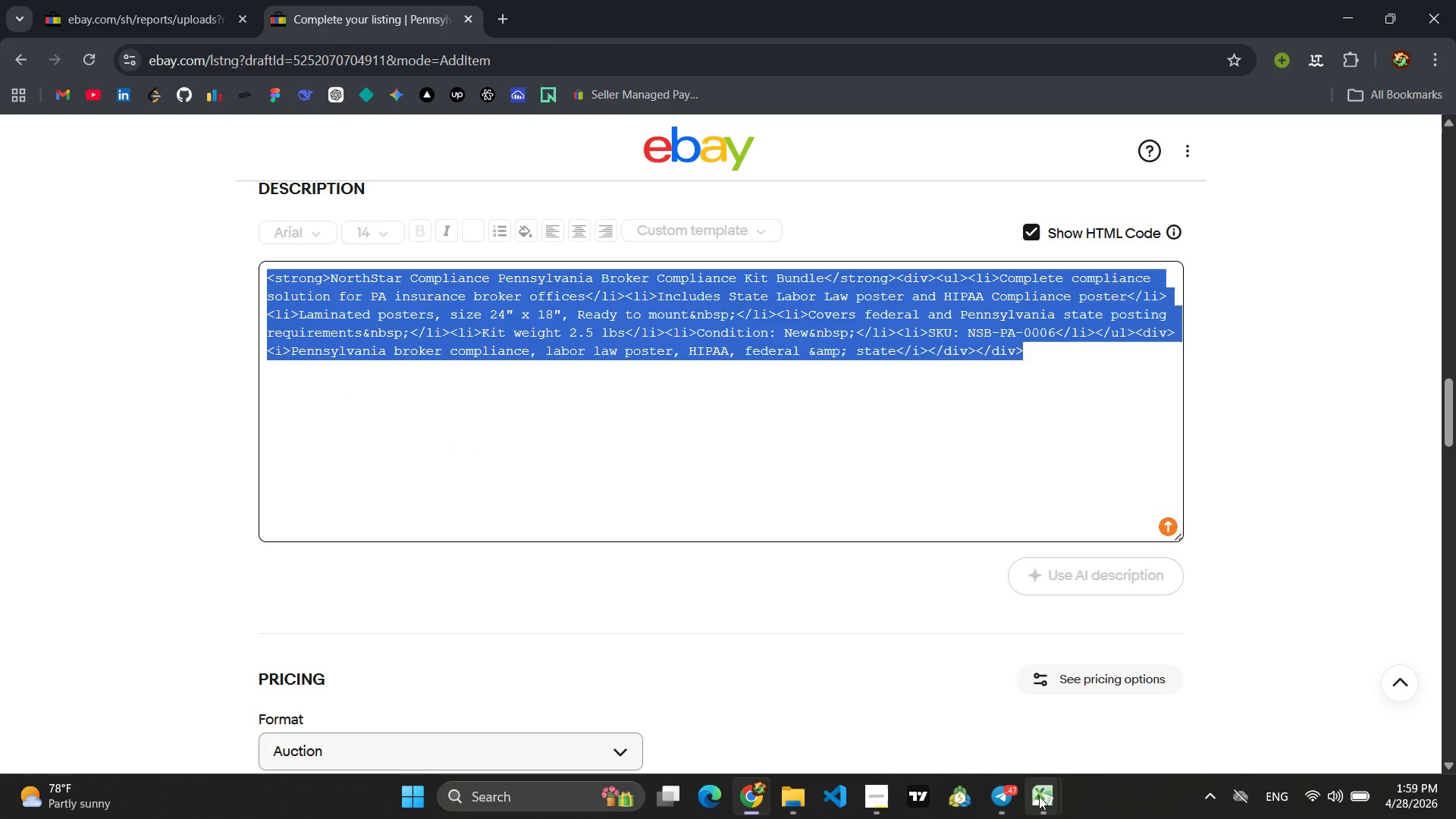 
left_click([1100, 685])
 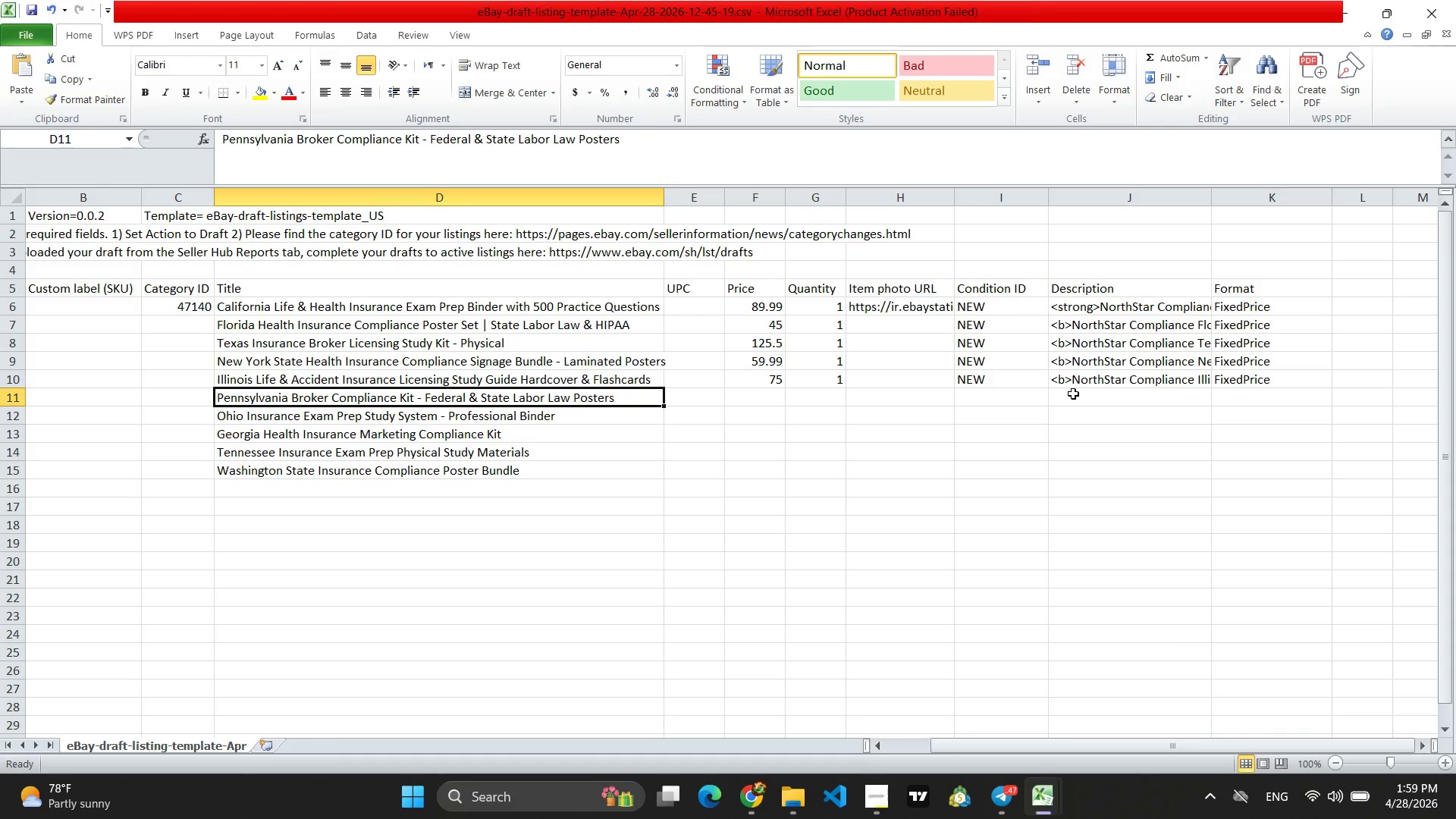 
left_click([1098, 397])
 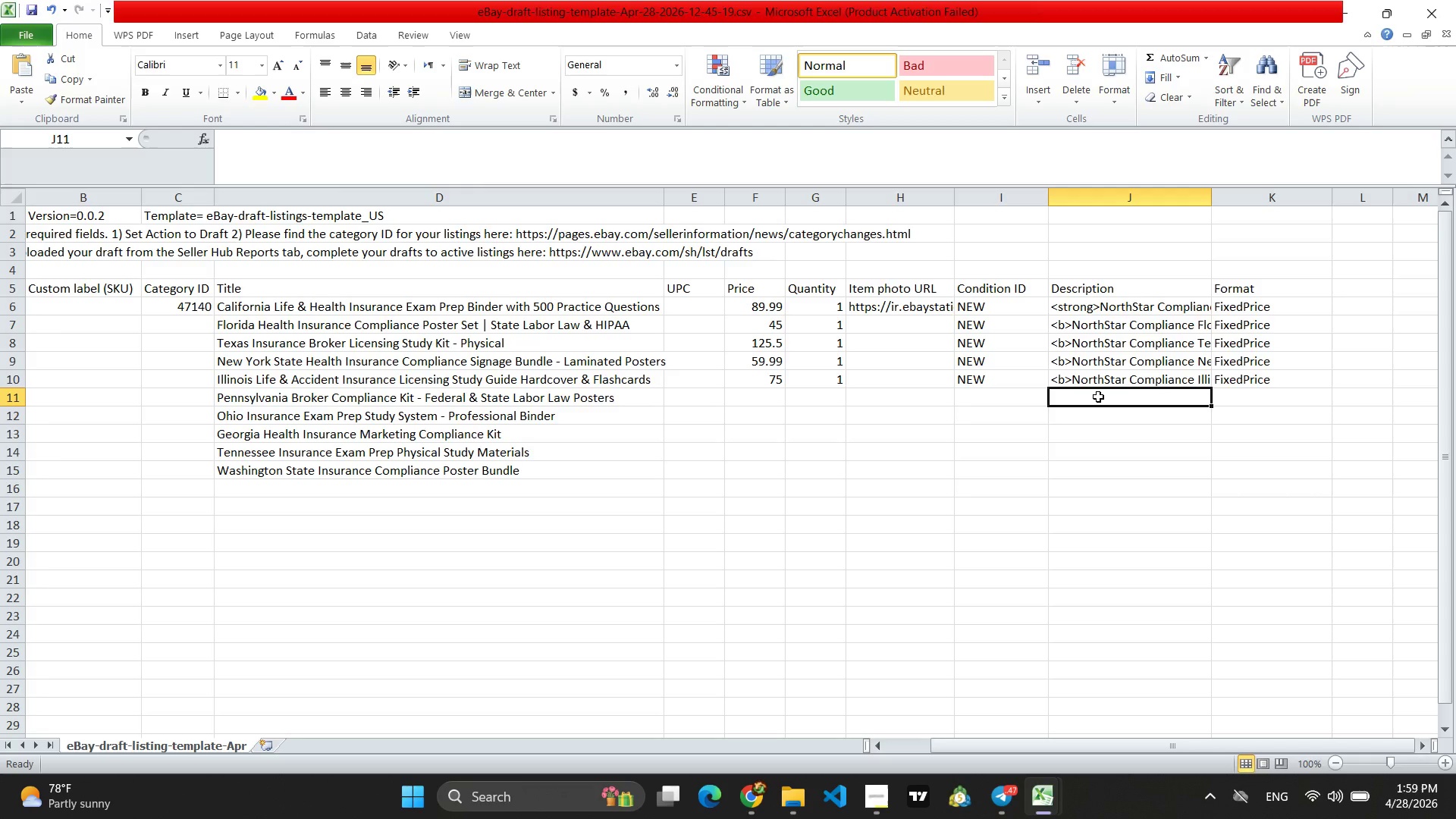 
key(Control+V)
 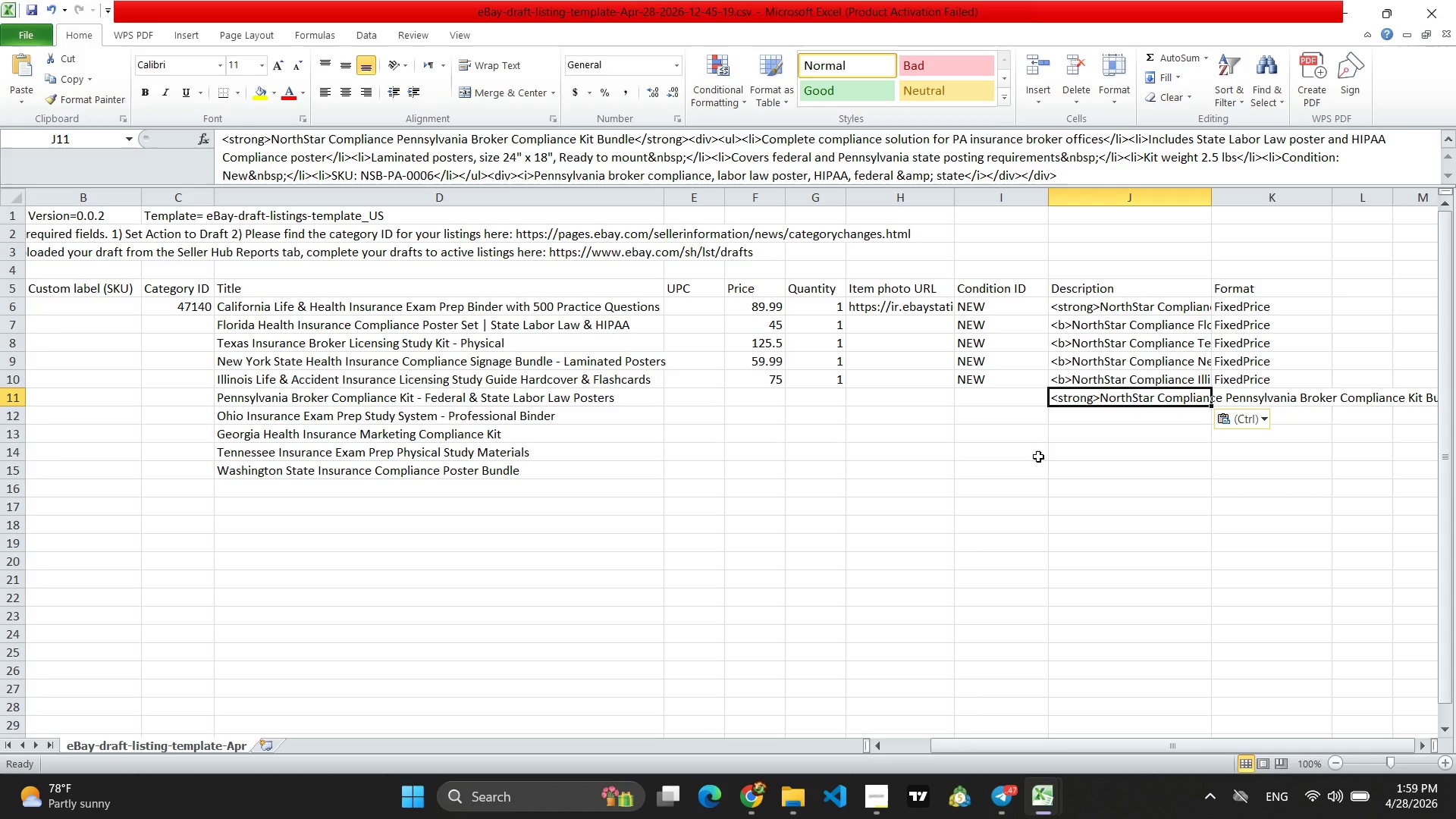 
left_click([979, 397])
 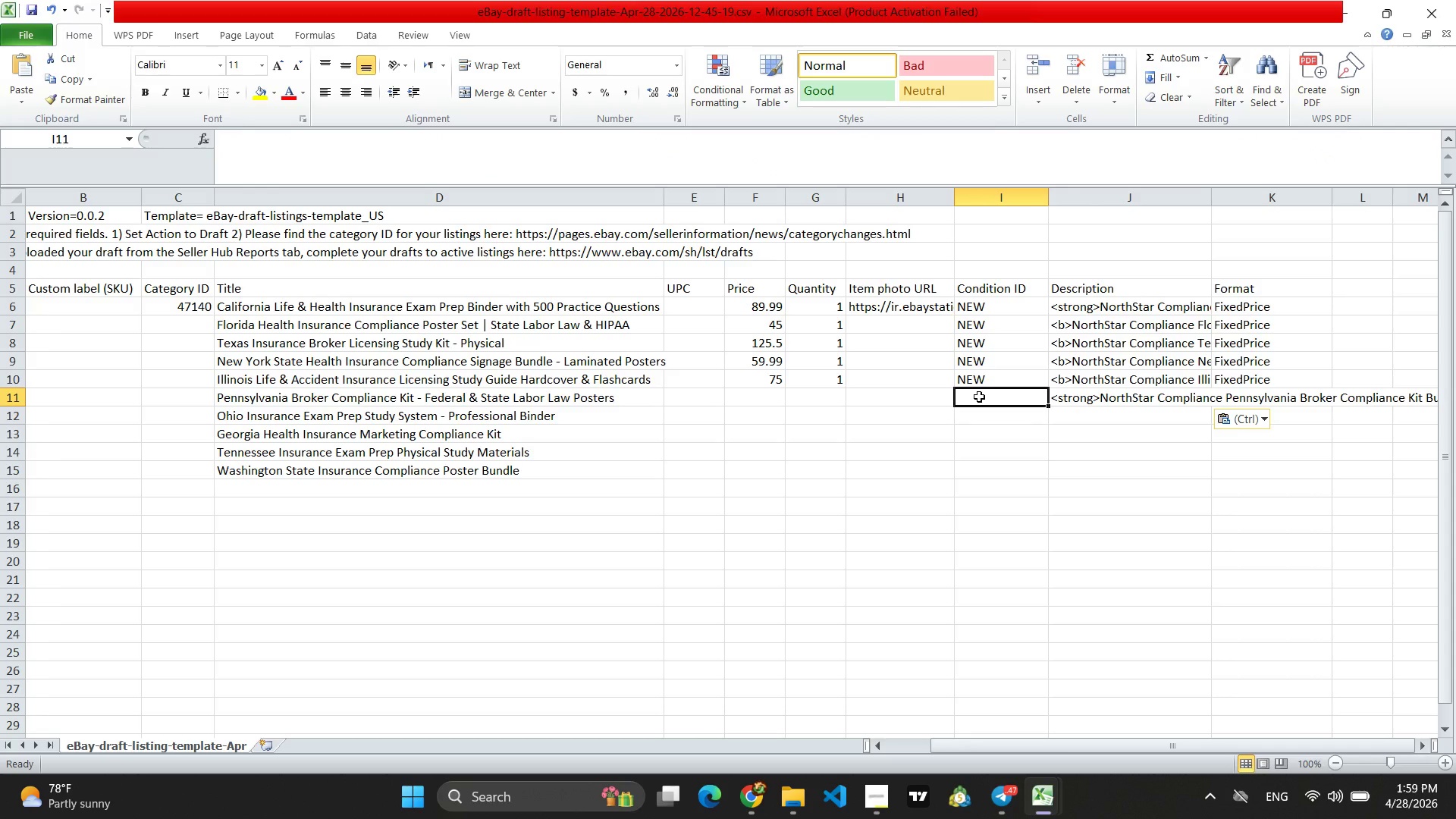 
key(Shift+N)
 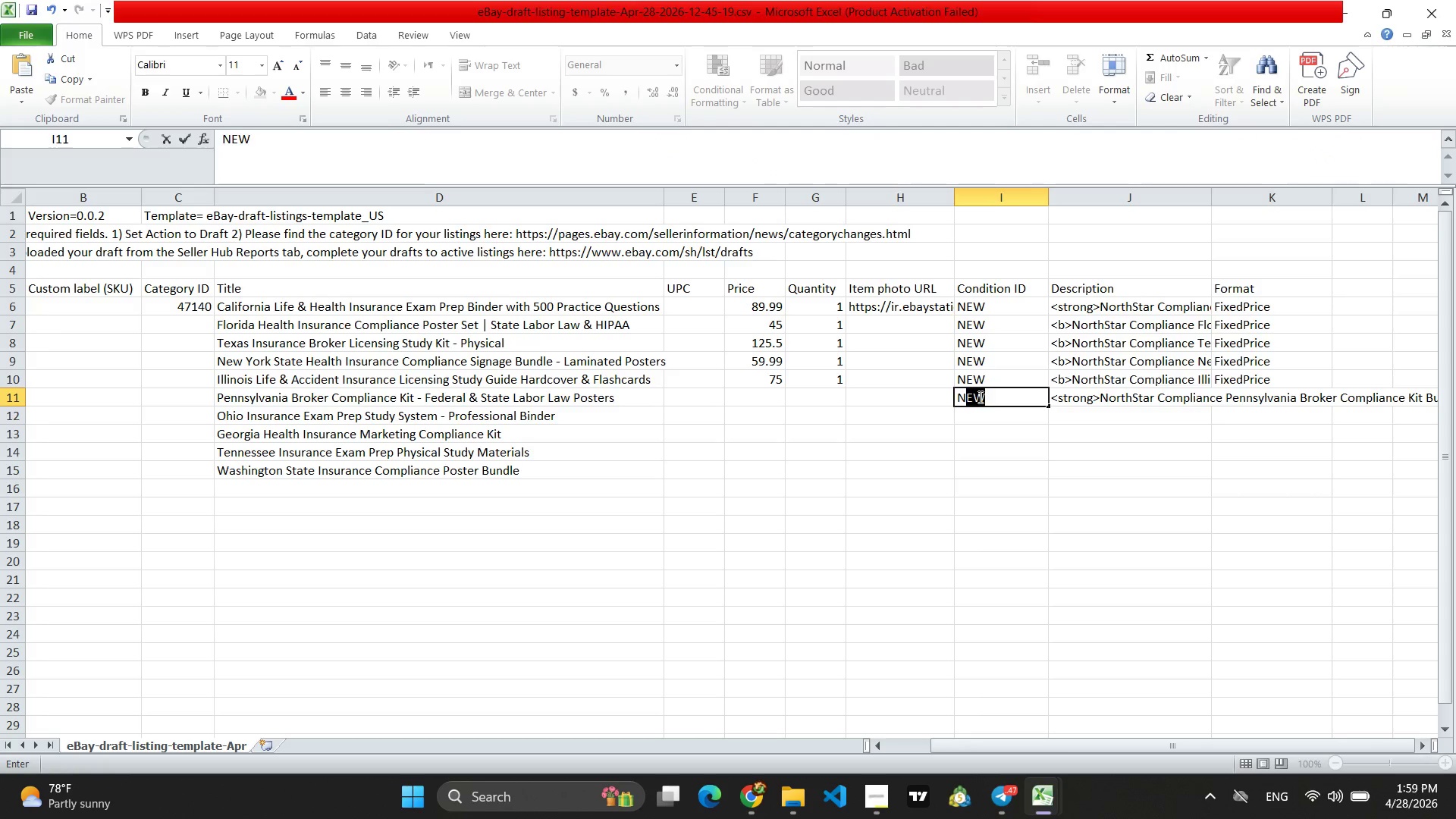 
key(Tab)
 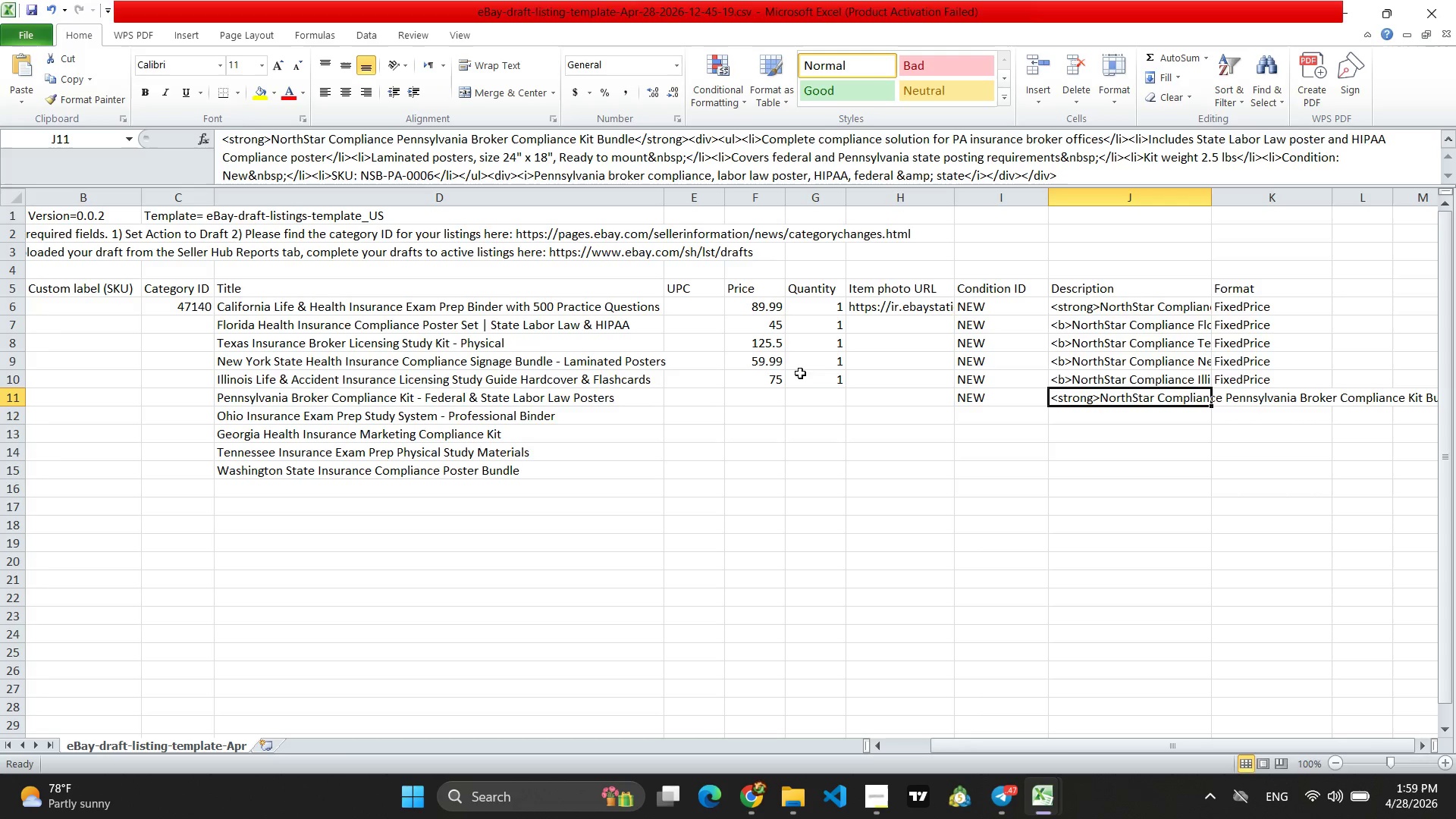 
left_click([832, 401])
 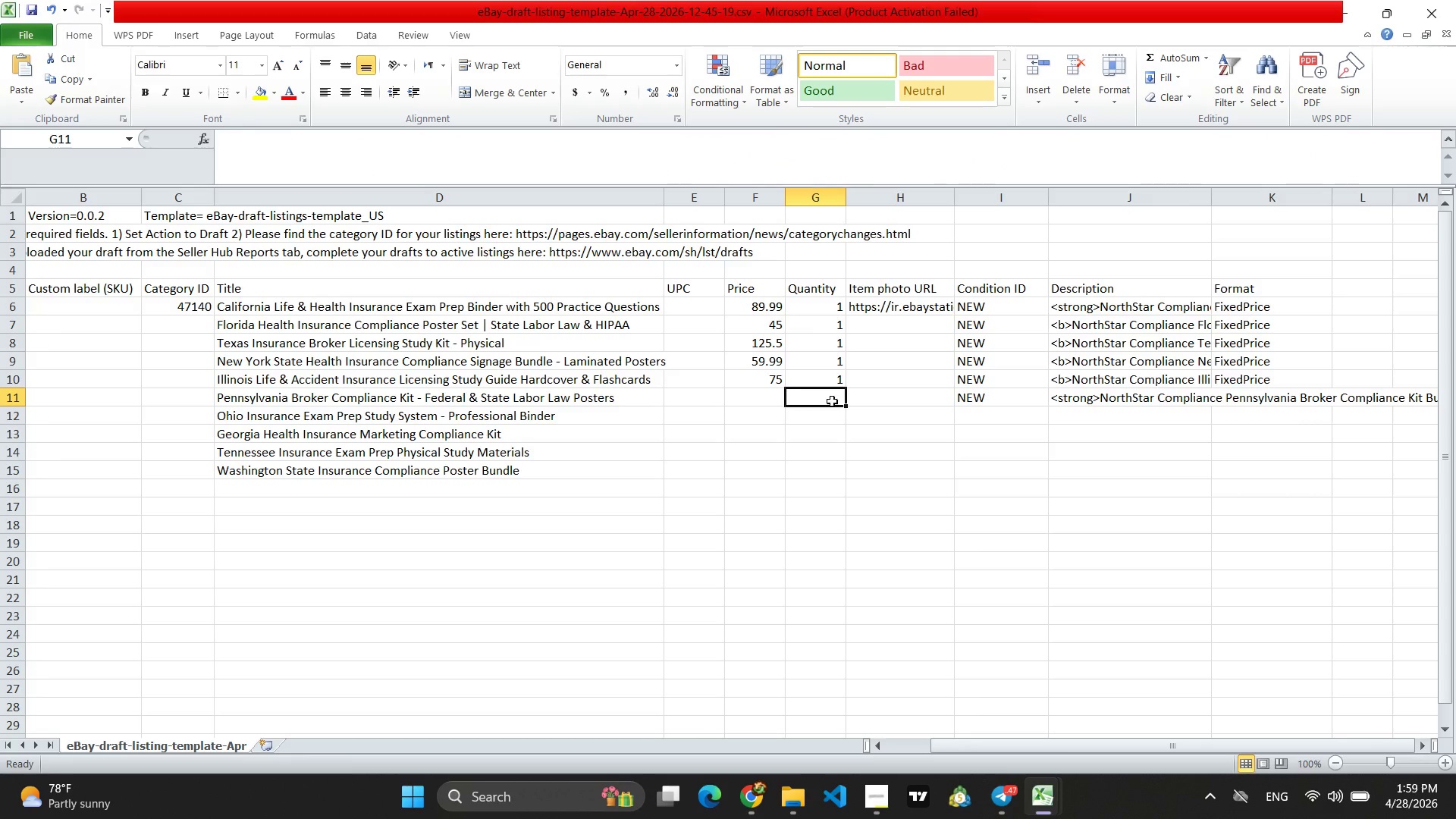 
key(1)
 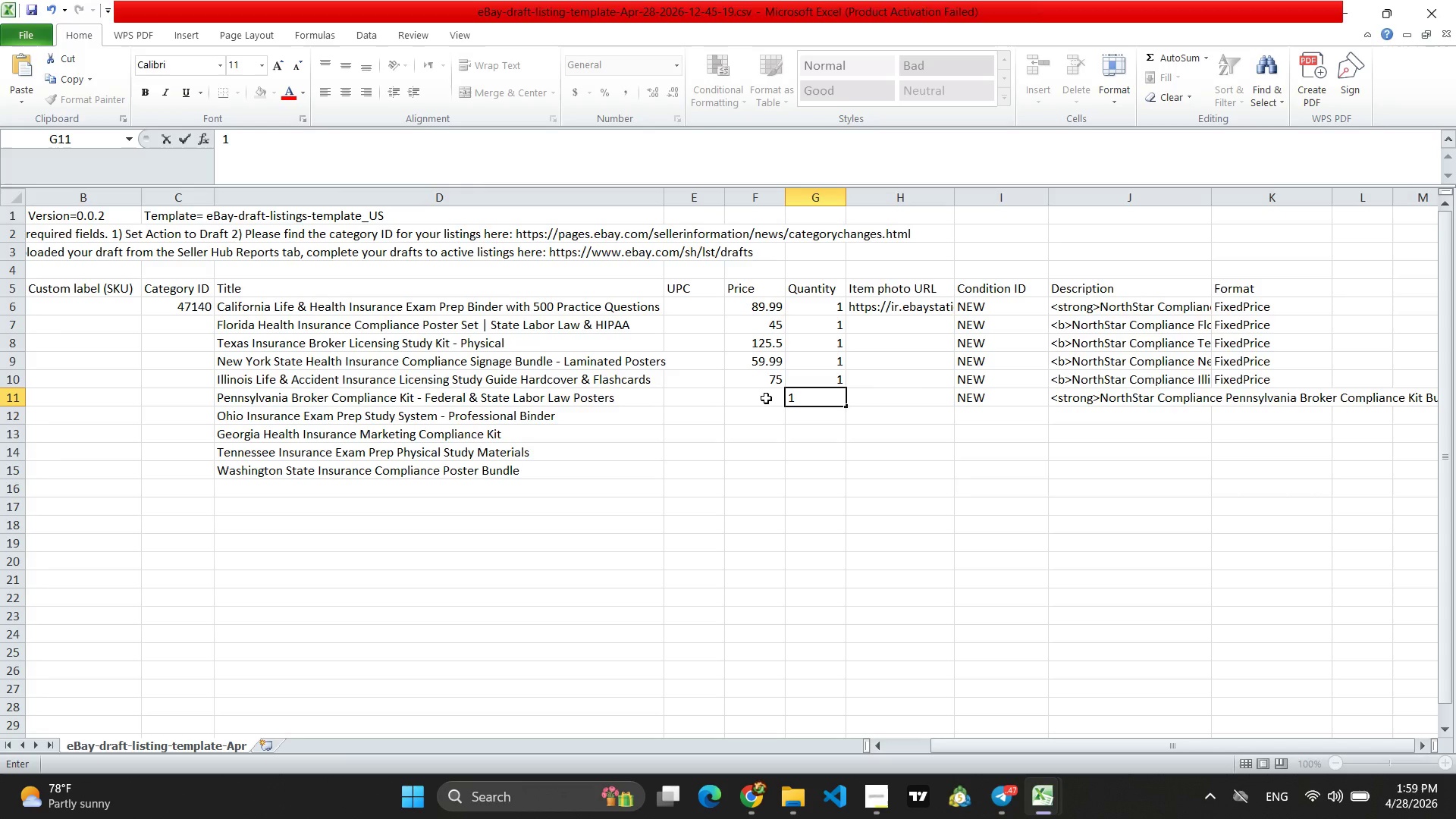 
left_click([764, 398])
 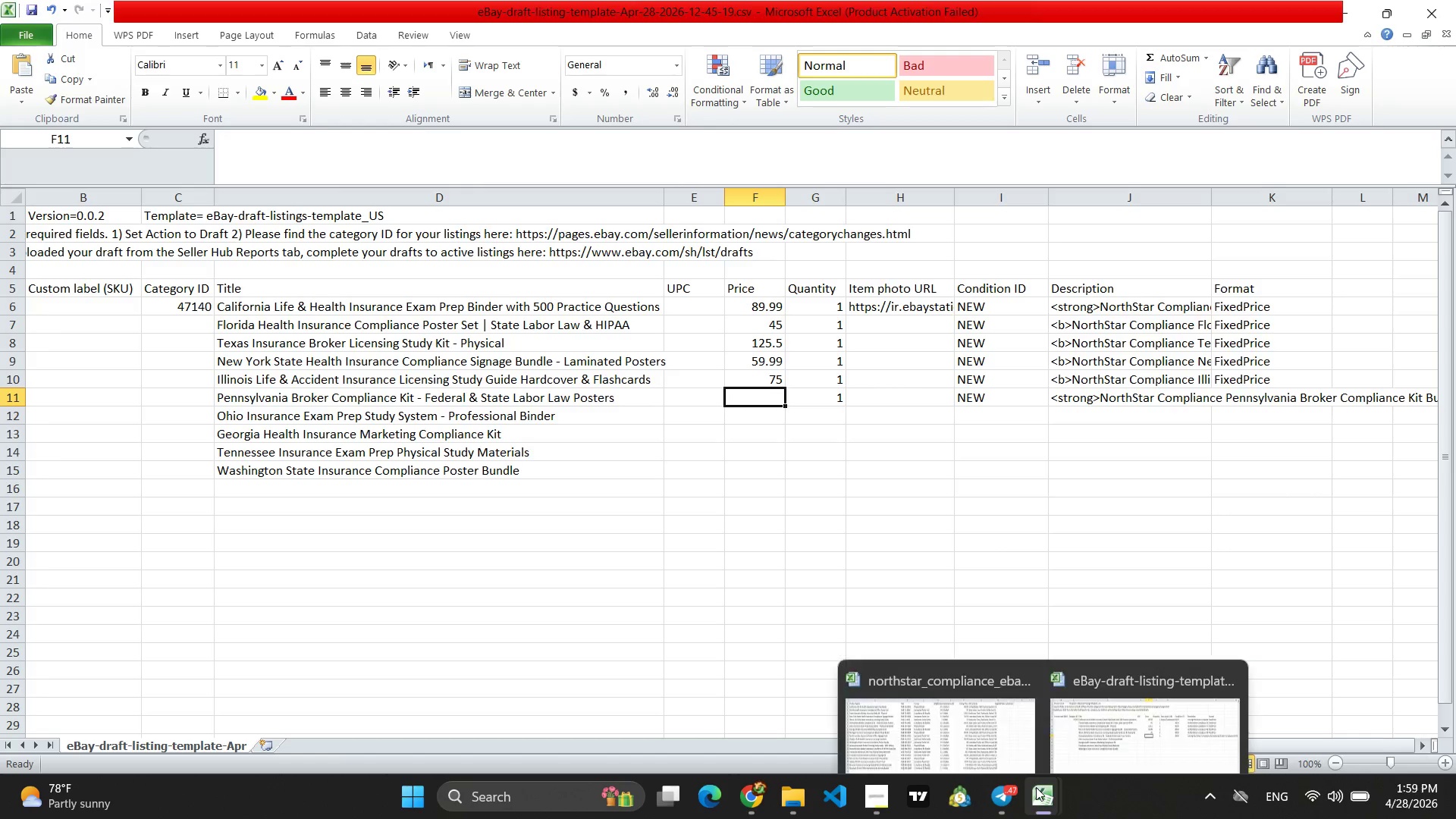 
left_click([943, 726])
 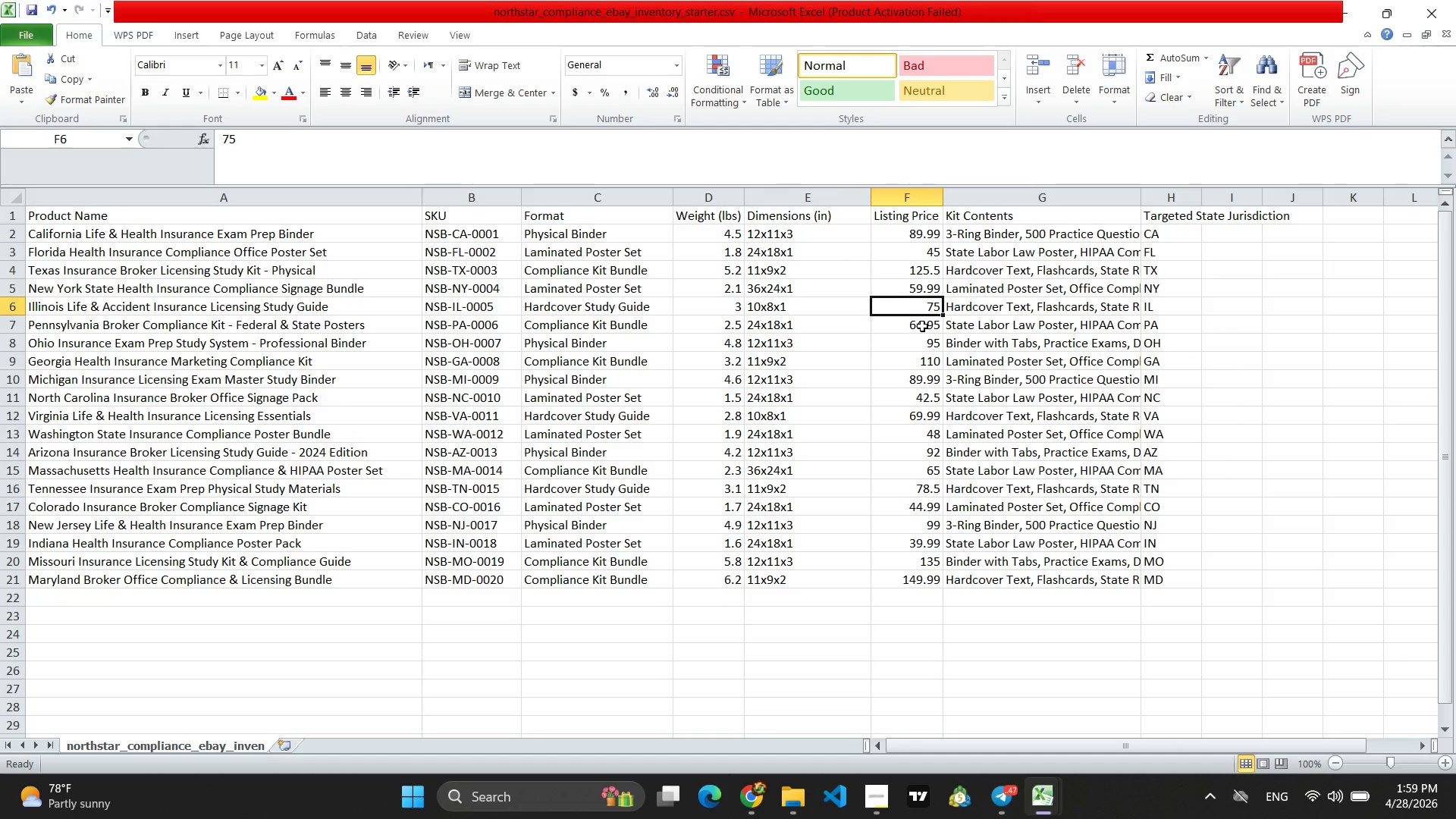 
left_click([922, 326])
 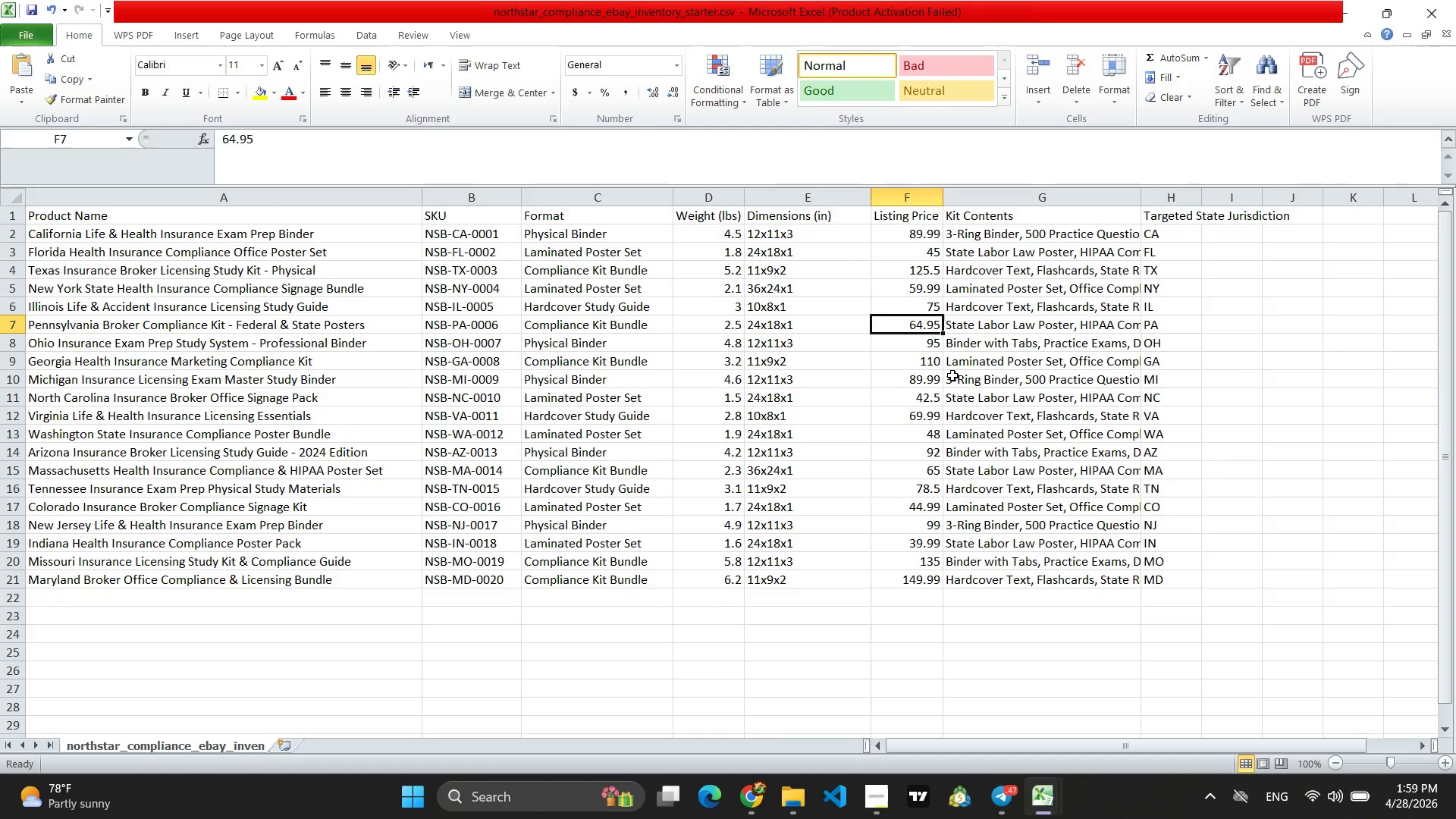 
key(Control+C)
 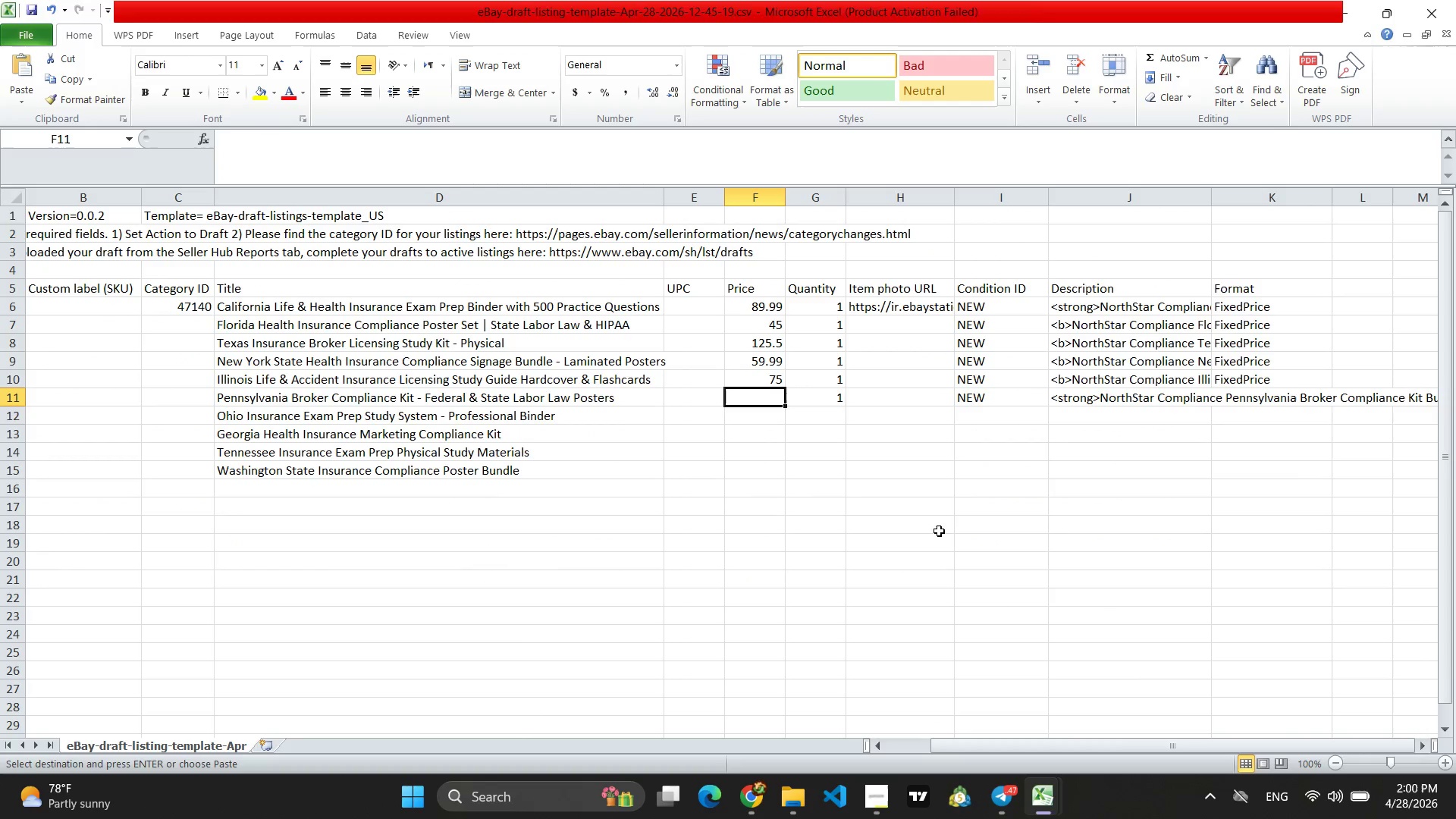 
key(Control+V)
 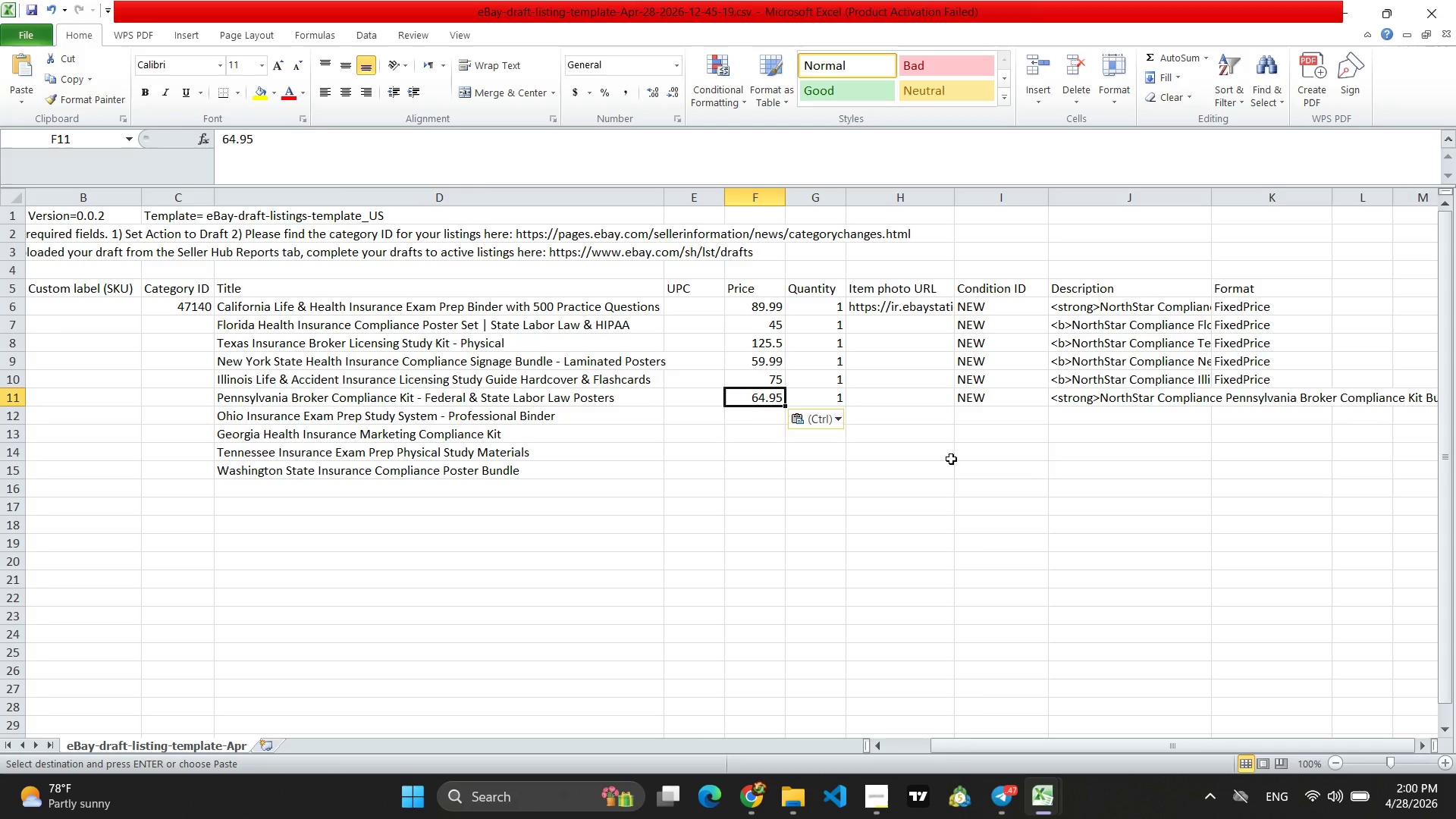 
left_click([973, 456])
 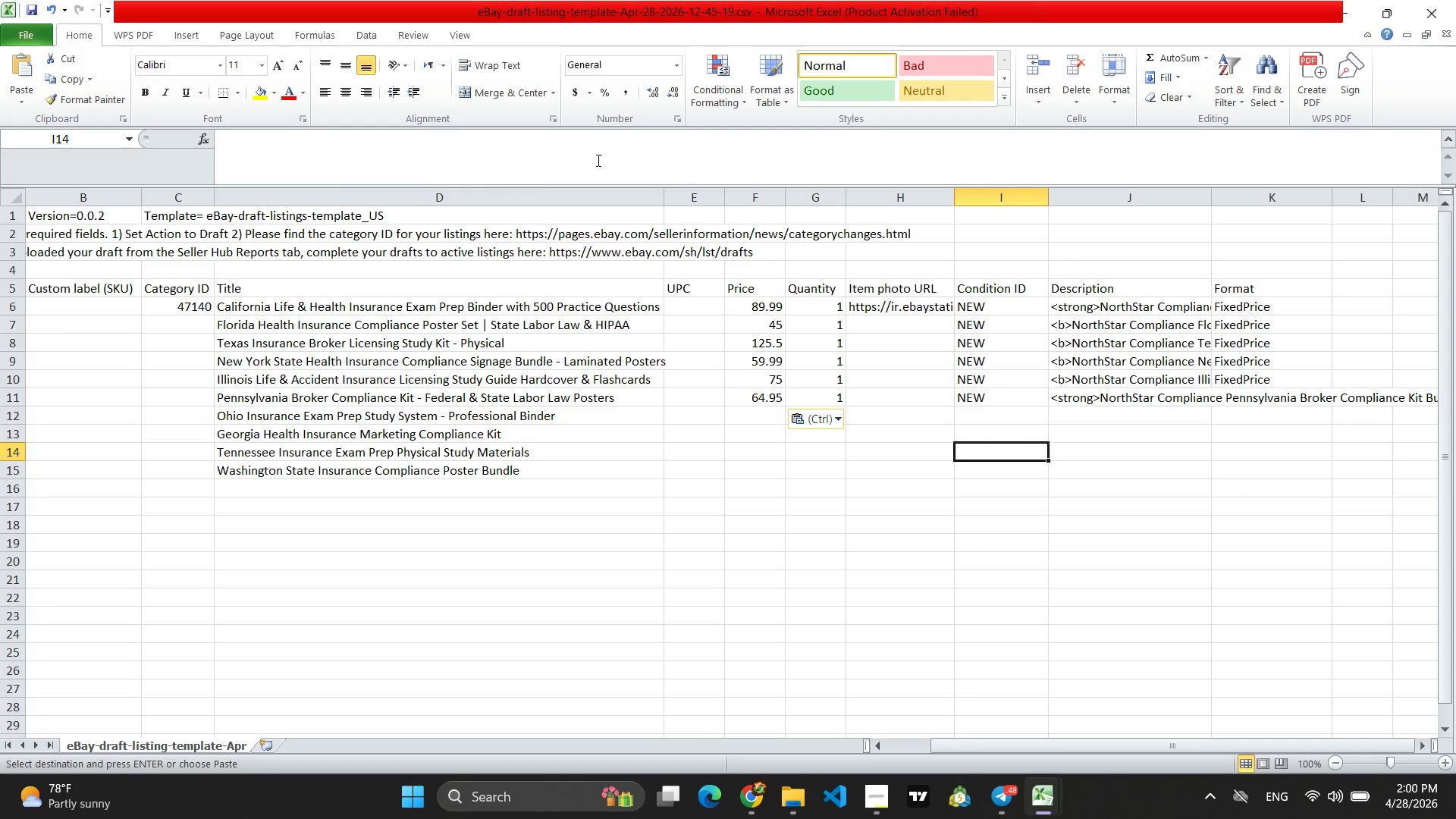 
left_click([1284, 400])
 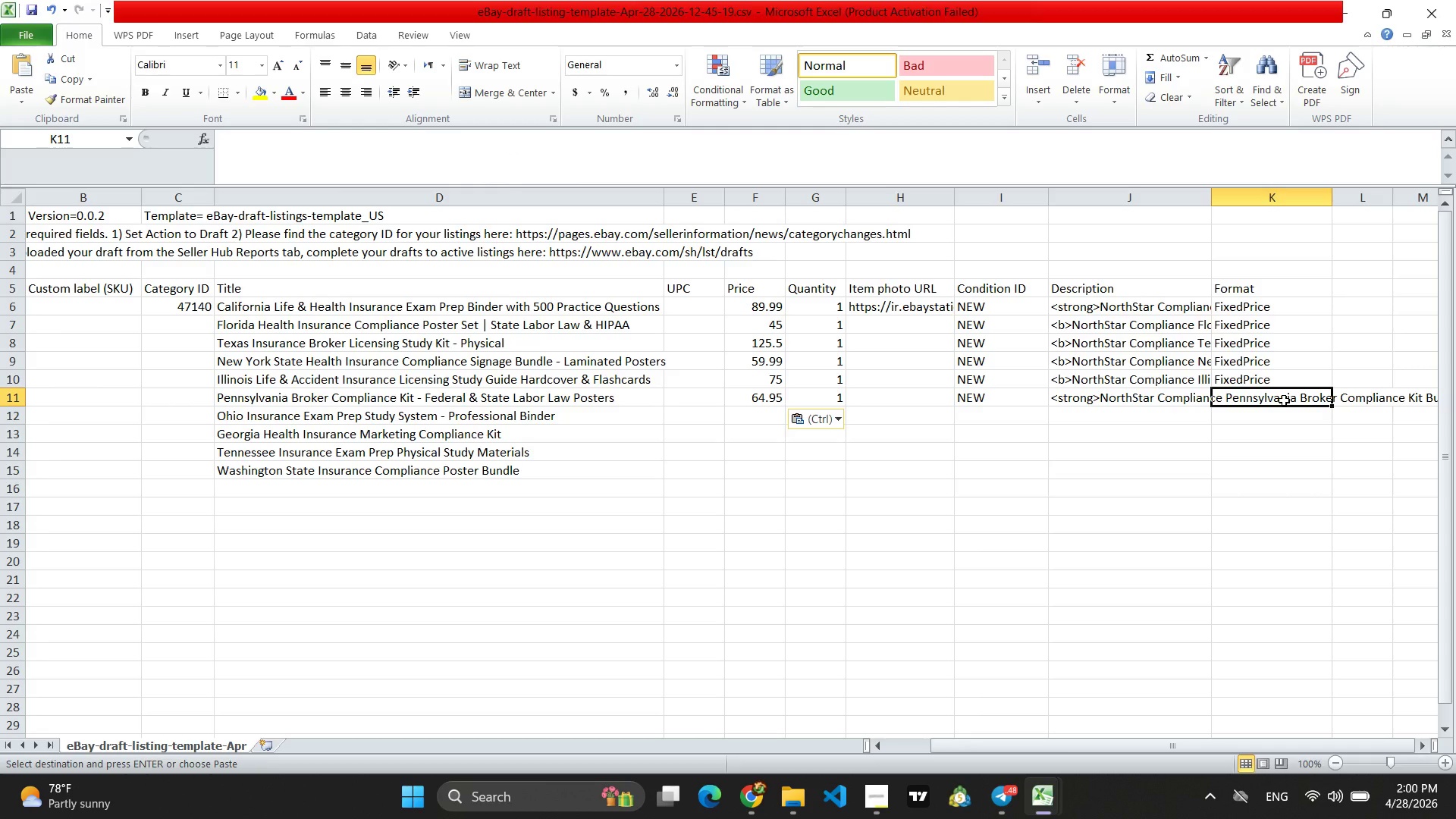 
type(Fix)
key(Tab)
 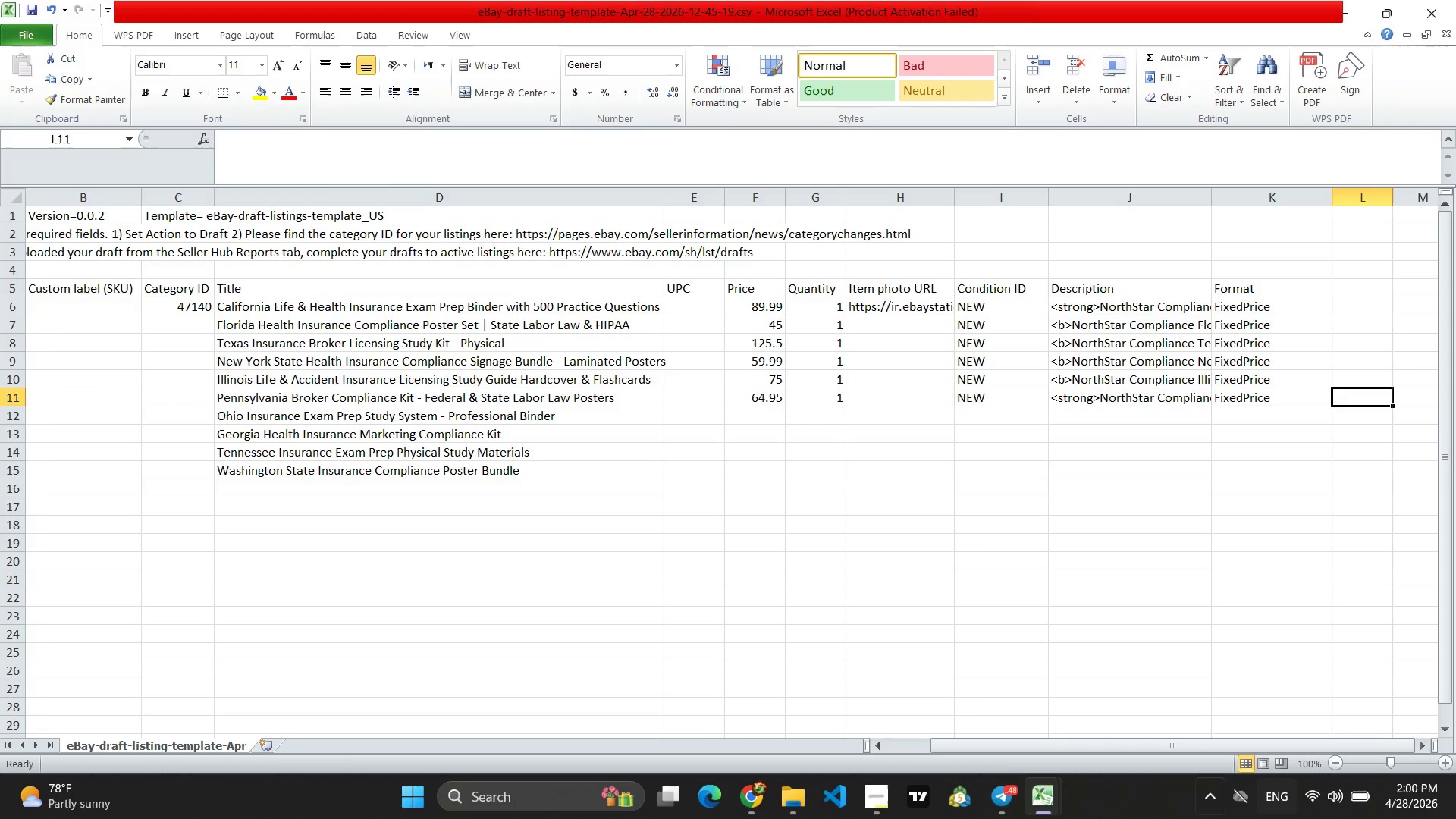 
left_click([868, 803])